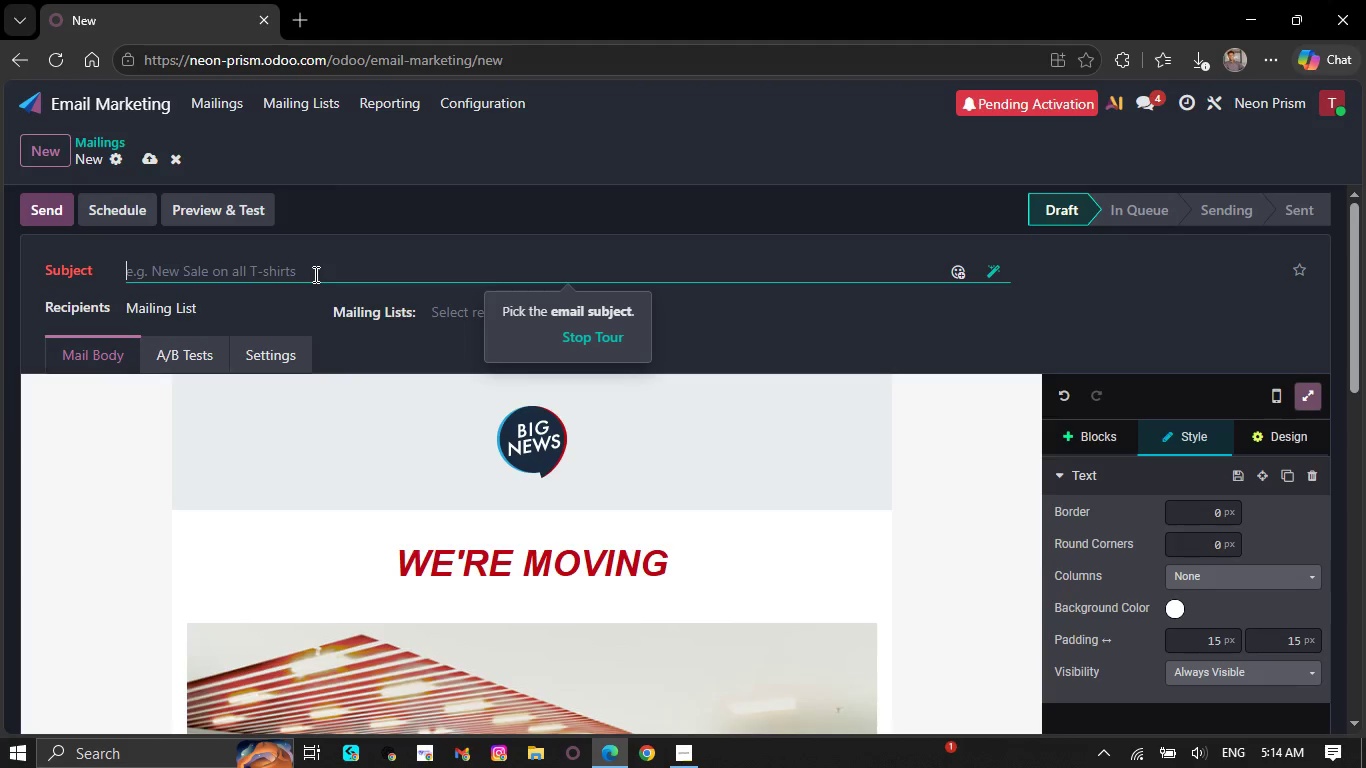 
type(Elevate avisual identity)
 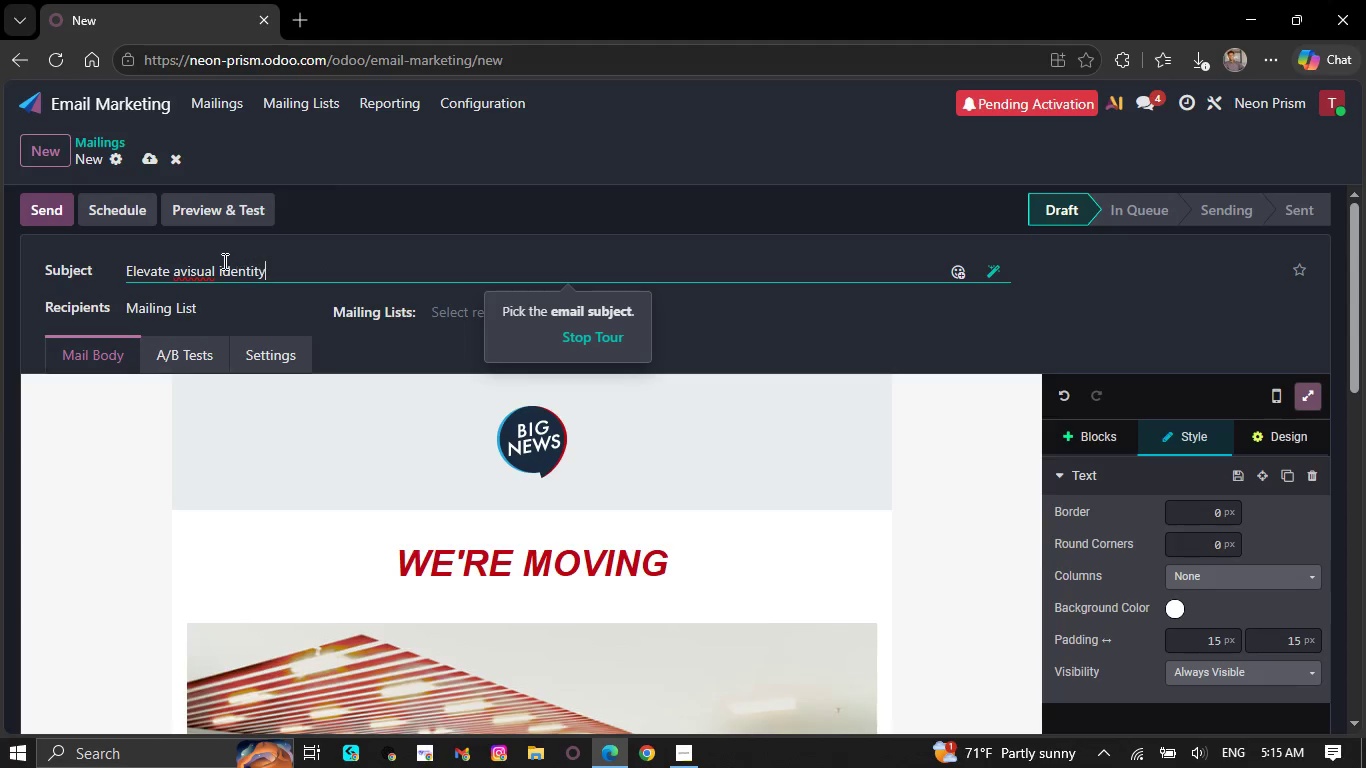 
right_click([187, 270])
 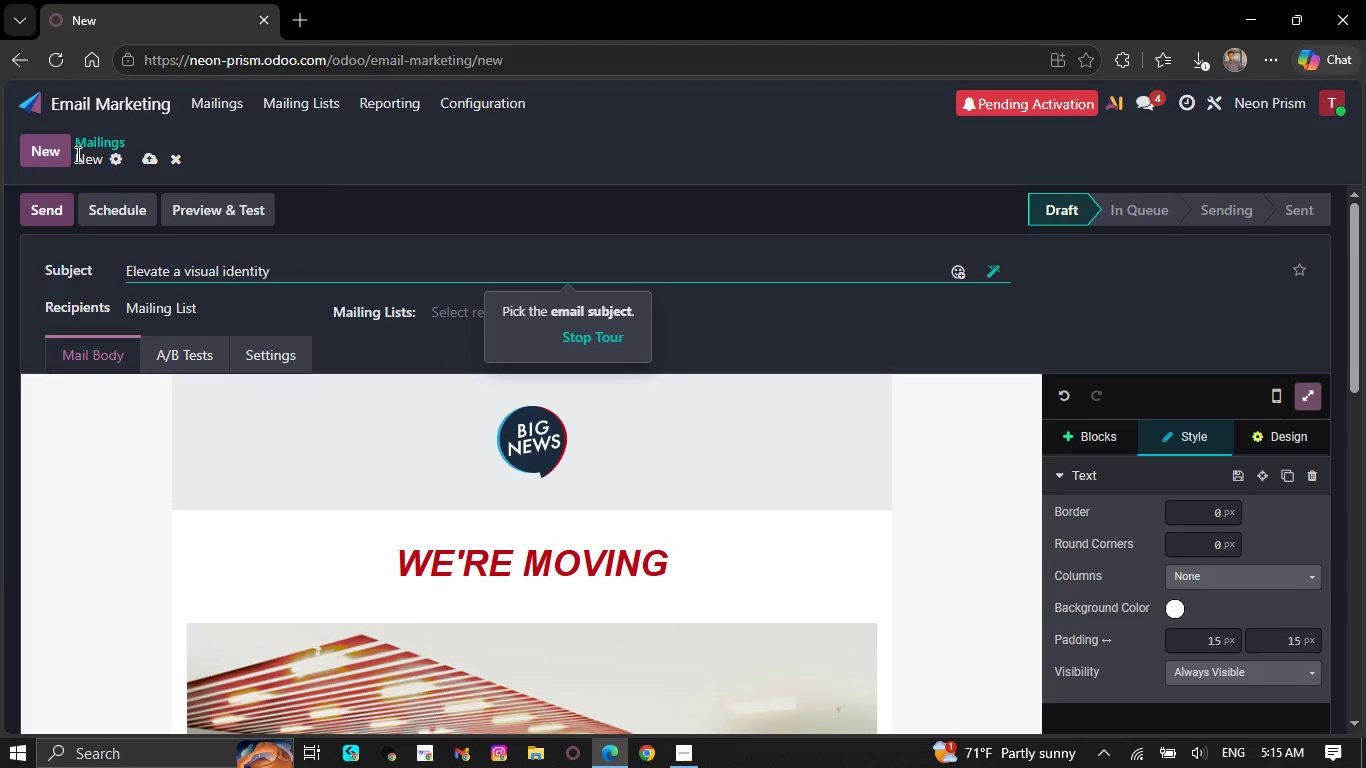 
wait(8.17)
 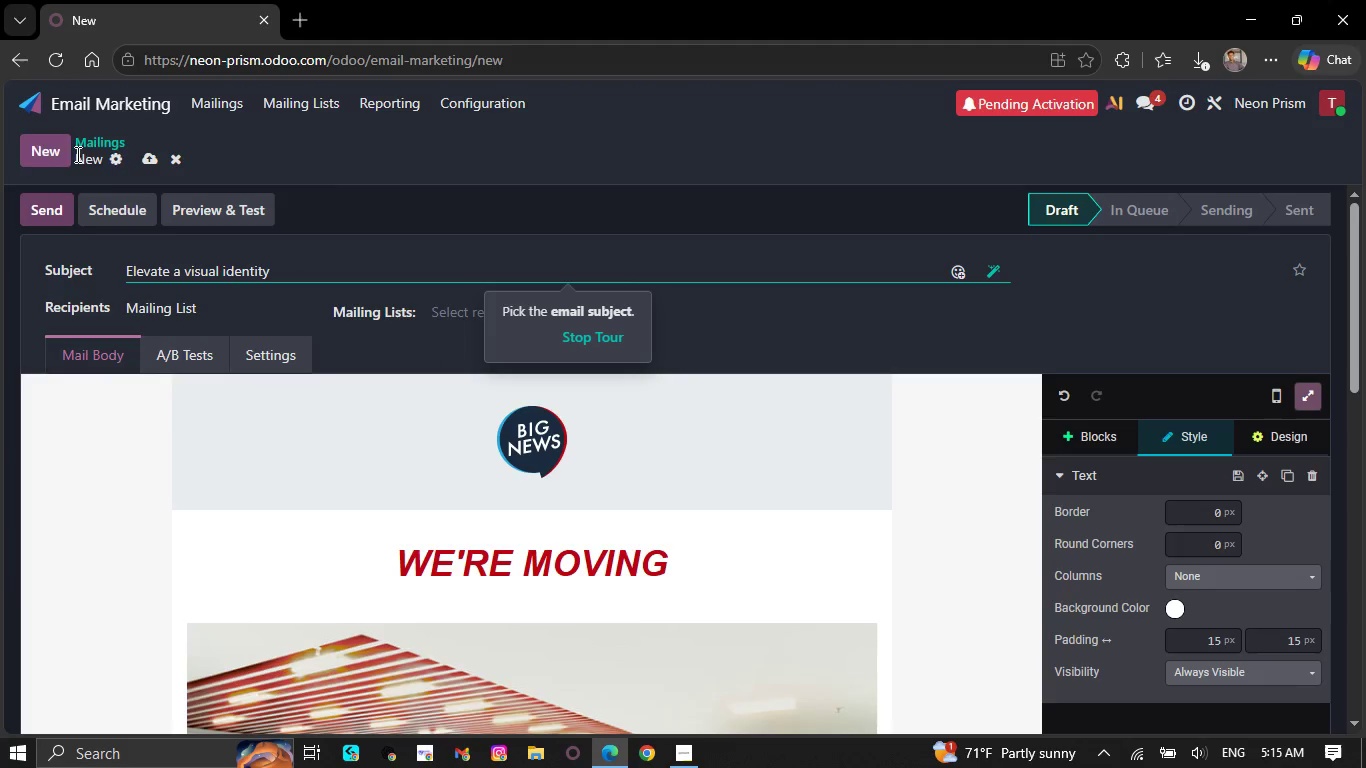 
left_click_drag(start_coordinate=[678, 568], to_coordinate=[312, 564])
 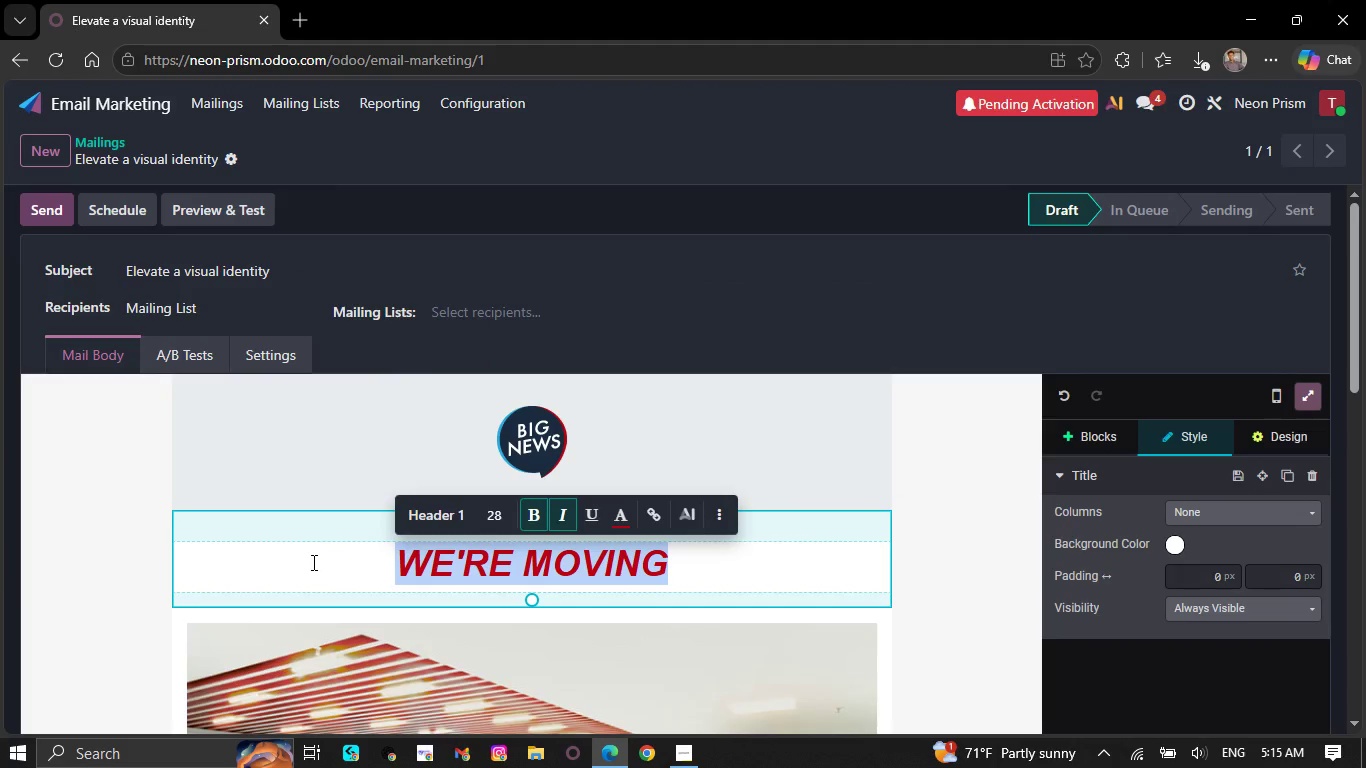 
type(Discover how strong )
 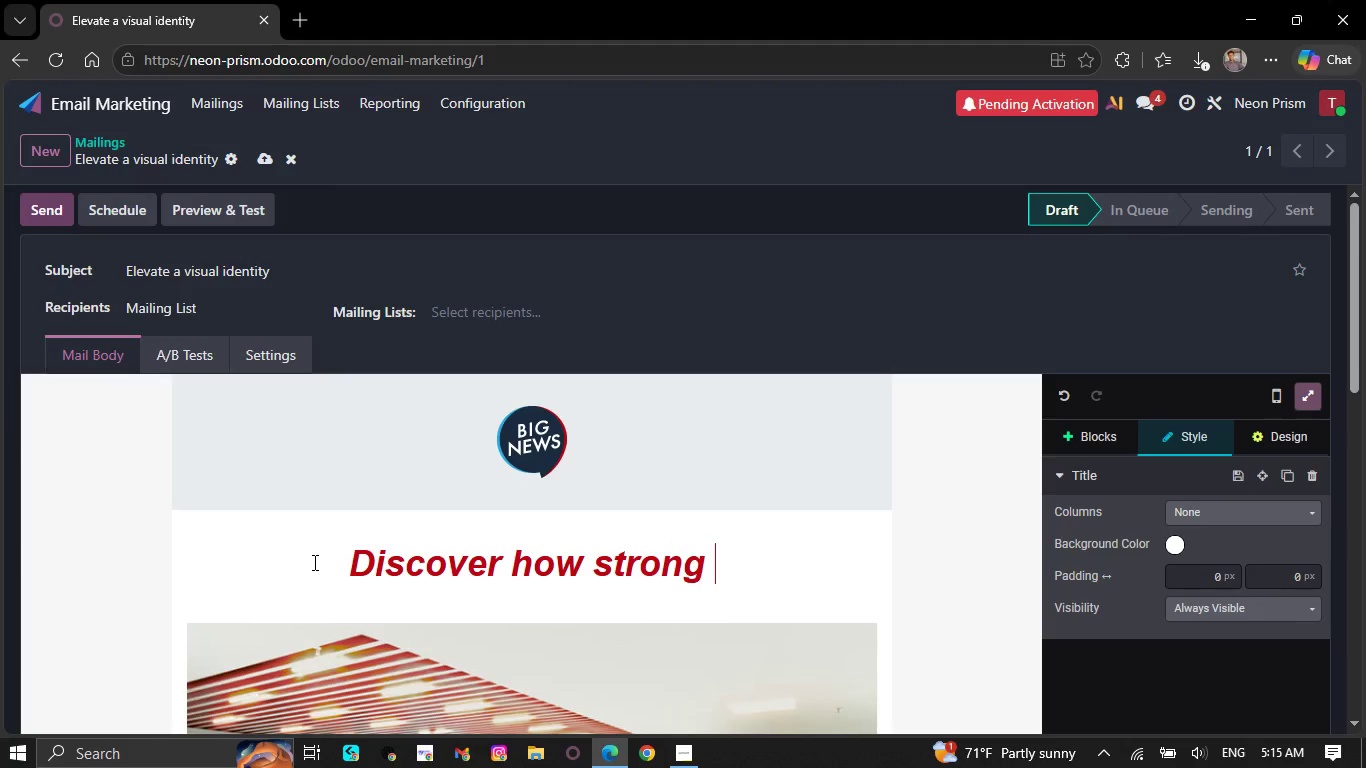 
type(branding and motion design)
 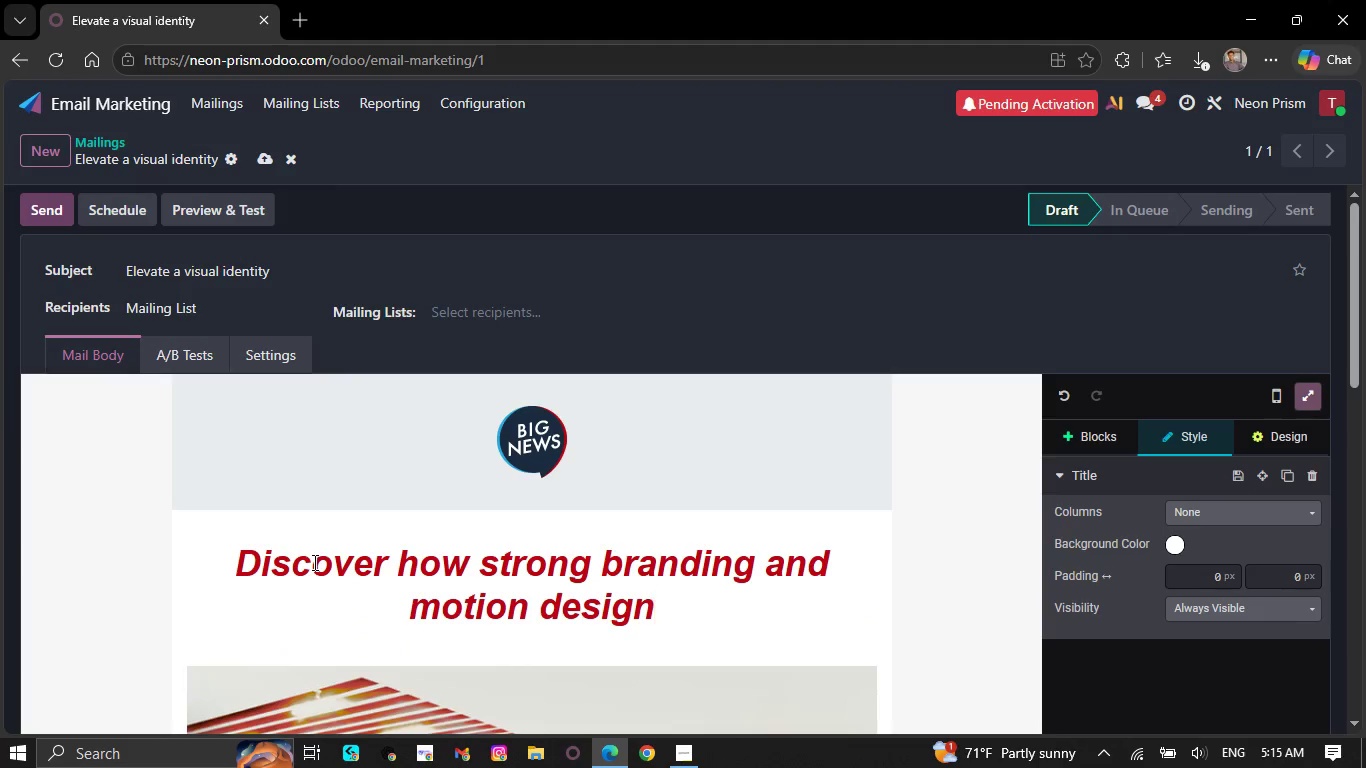 
type( help brands stanf)
key(Backspace)
type(d our)
key(Backspace)
type(t and convert faster)
 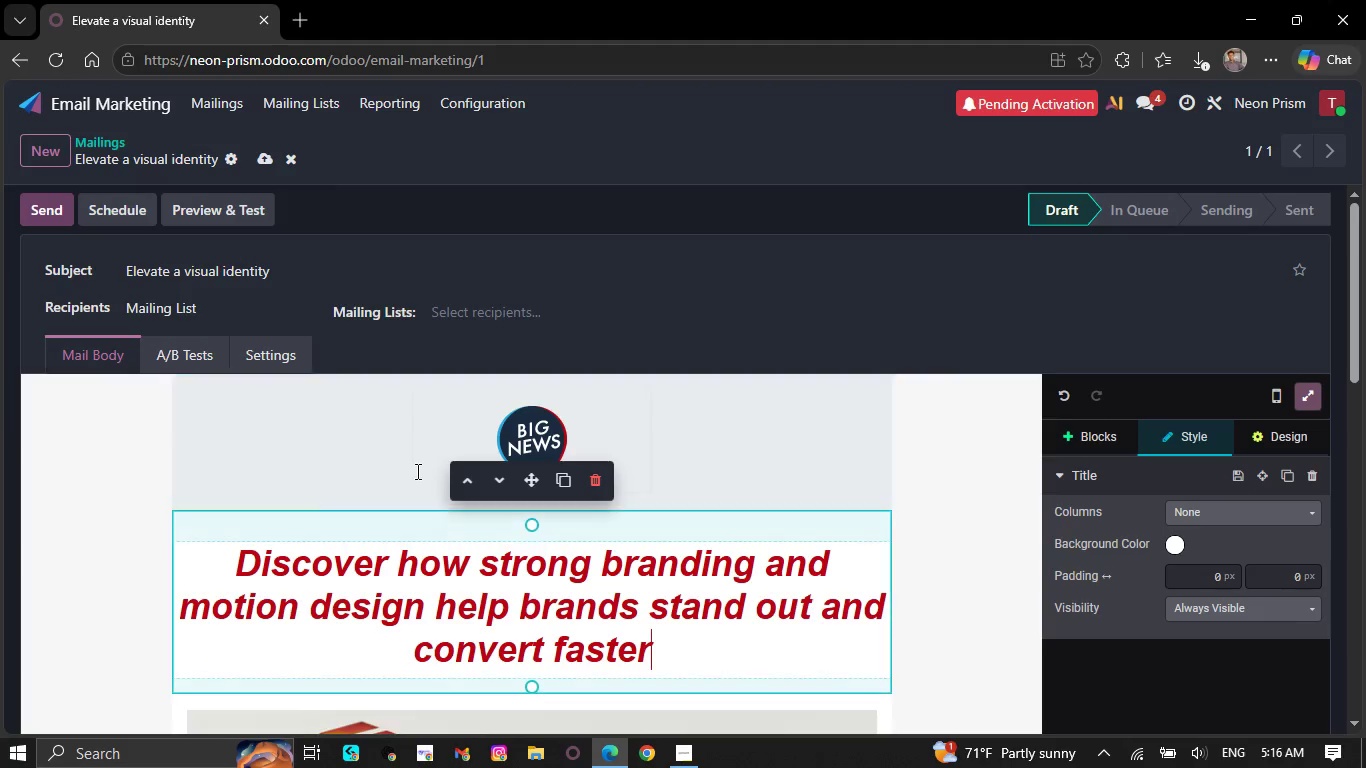 
left_click([414, 489])
 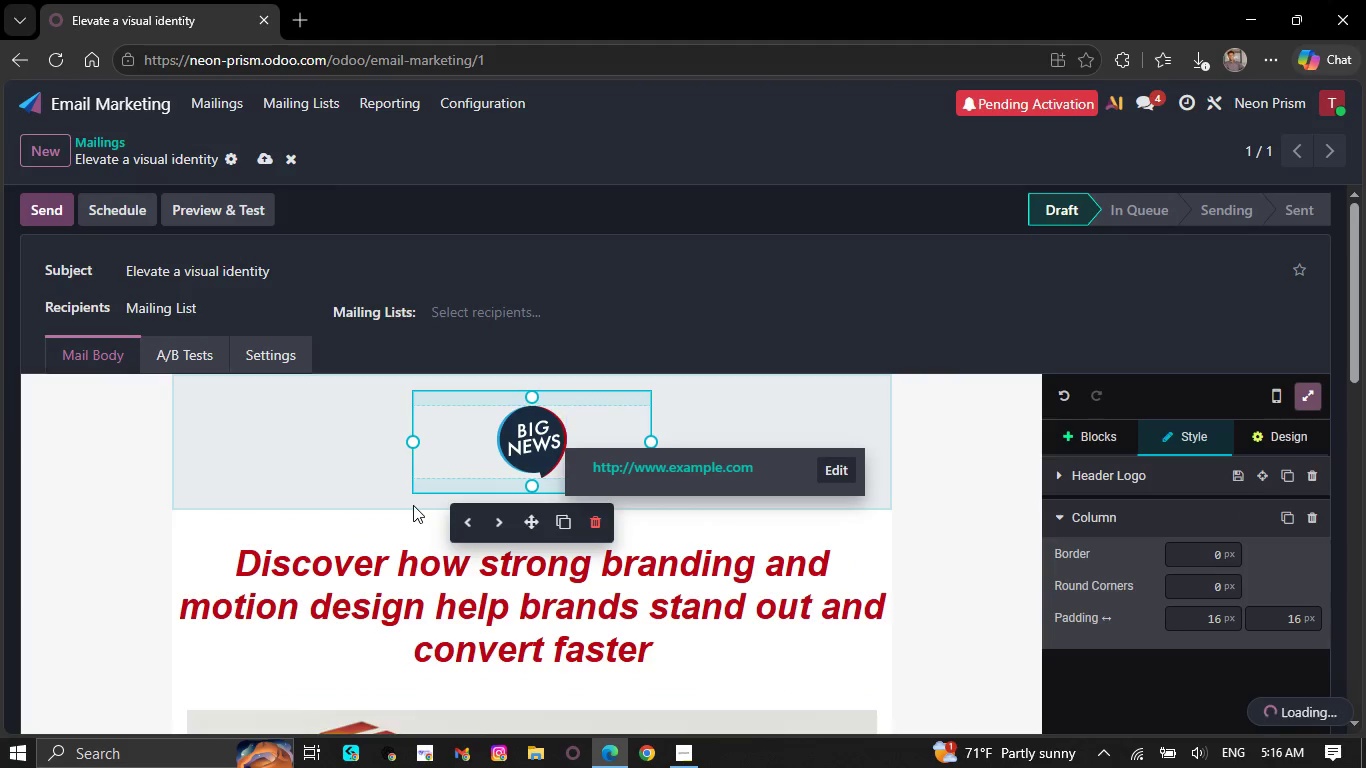 
left_click([408, 507])
 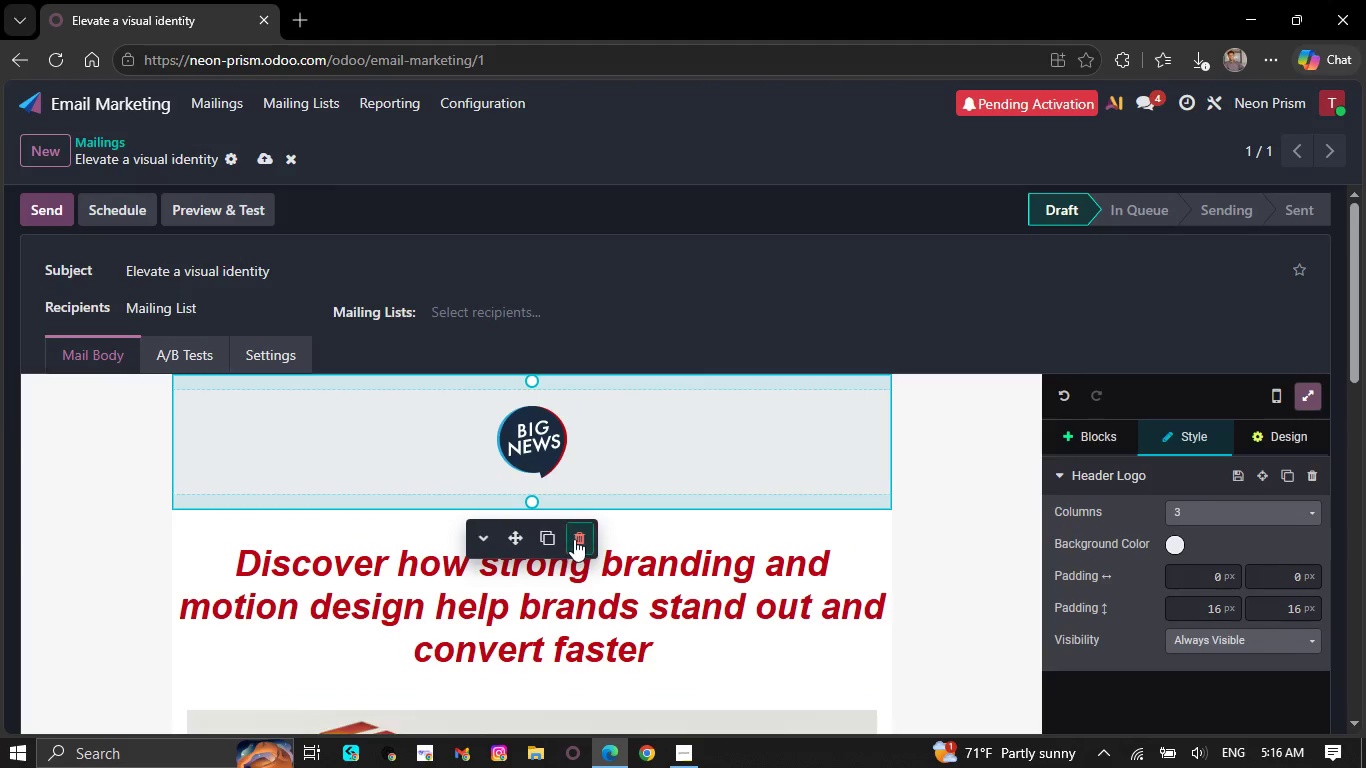 
scroll: coordinate [716, 624], scroll_direction: down, amount: 14.0
 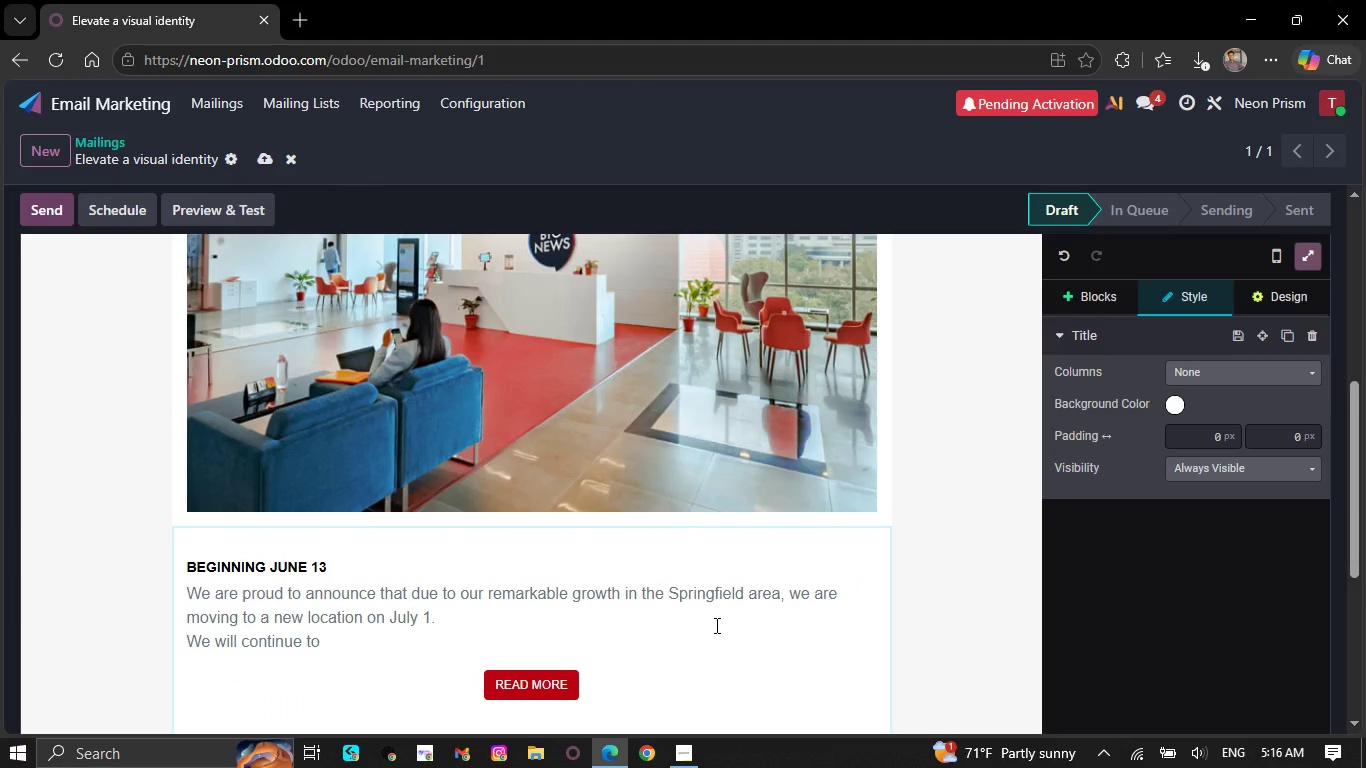 
wait(17.19)
 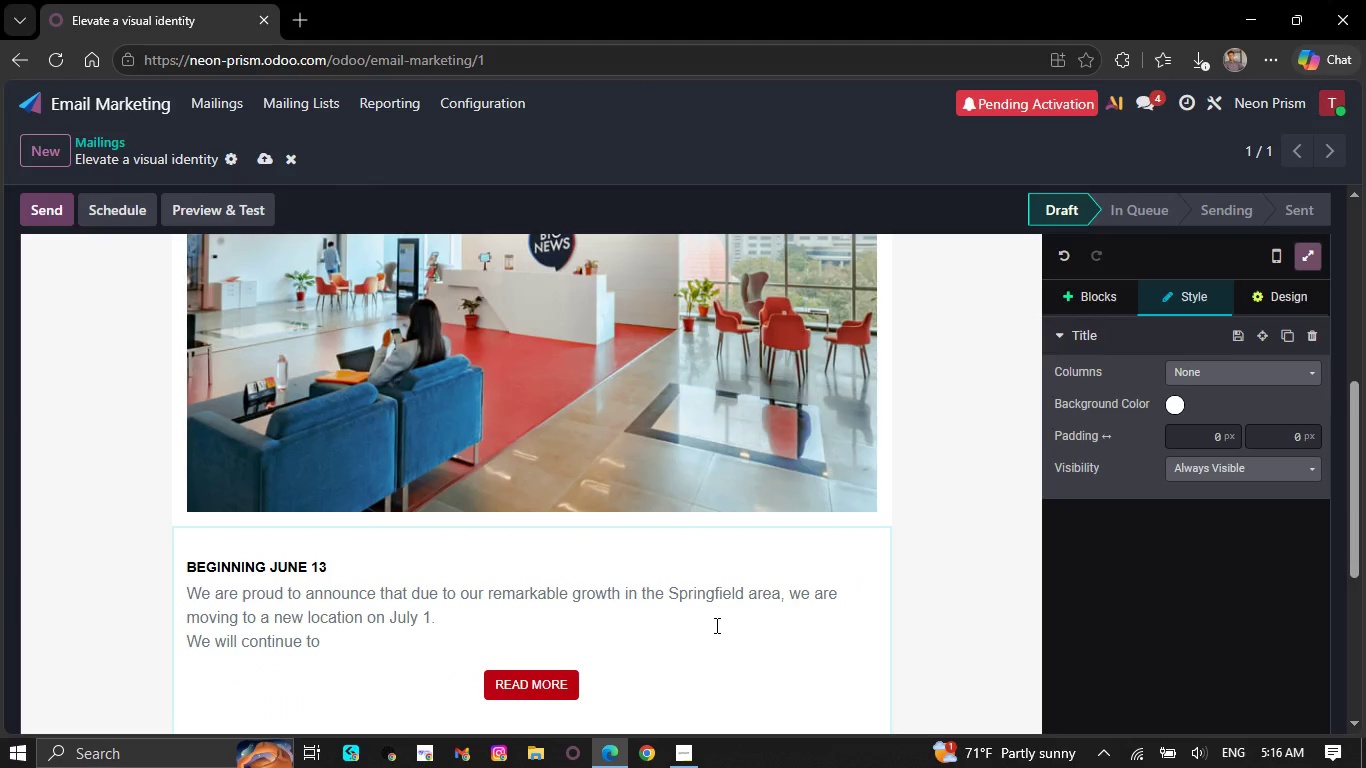 
left_click_drag(start_coordinate=[189, 588], to_coordinate=[310, 657])
 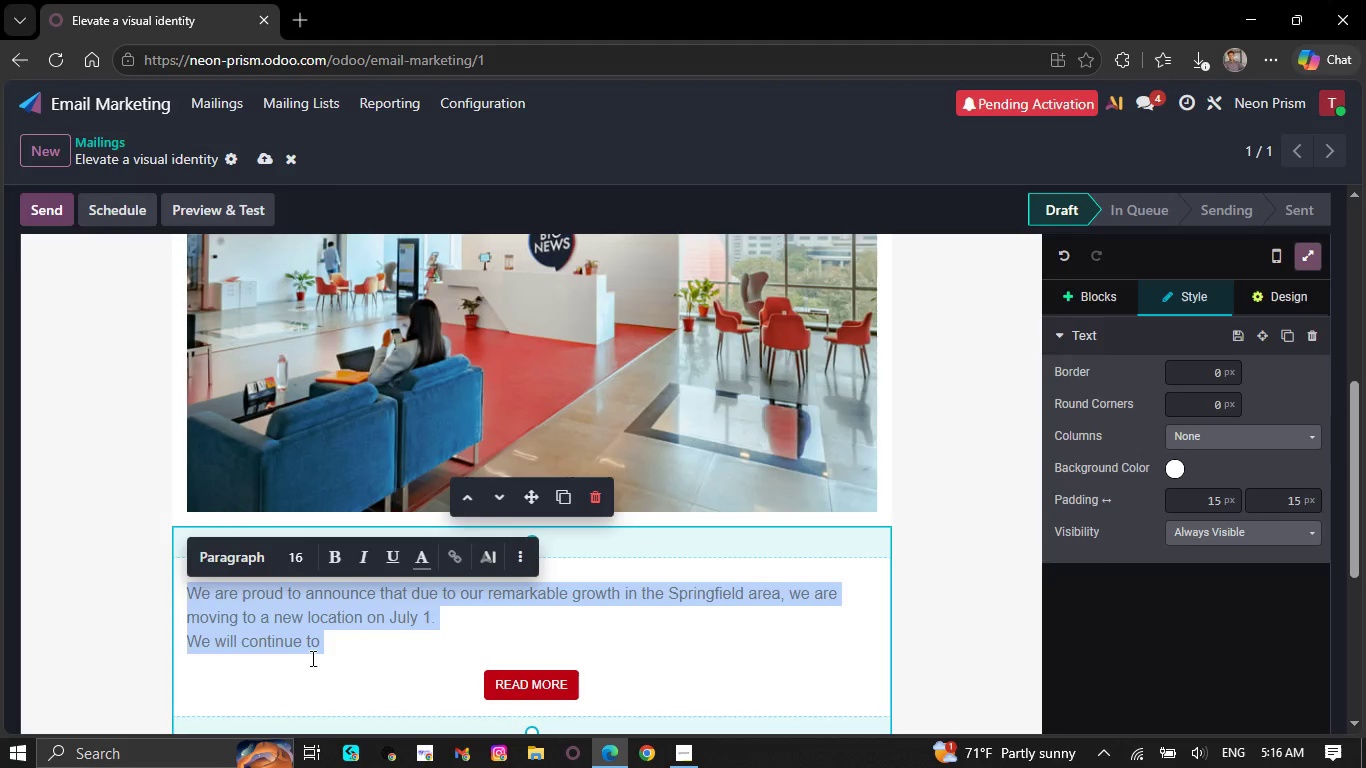 
key(Backspace)
 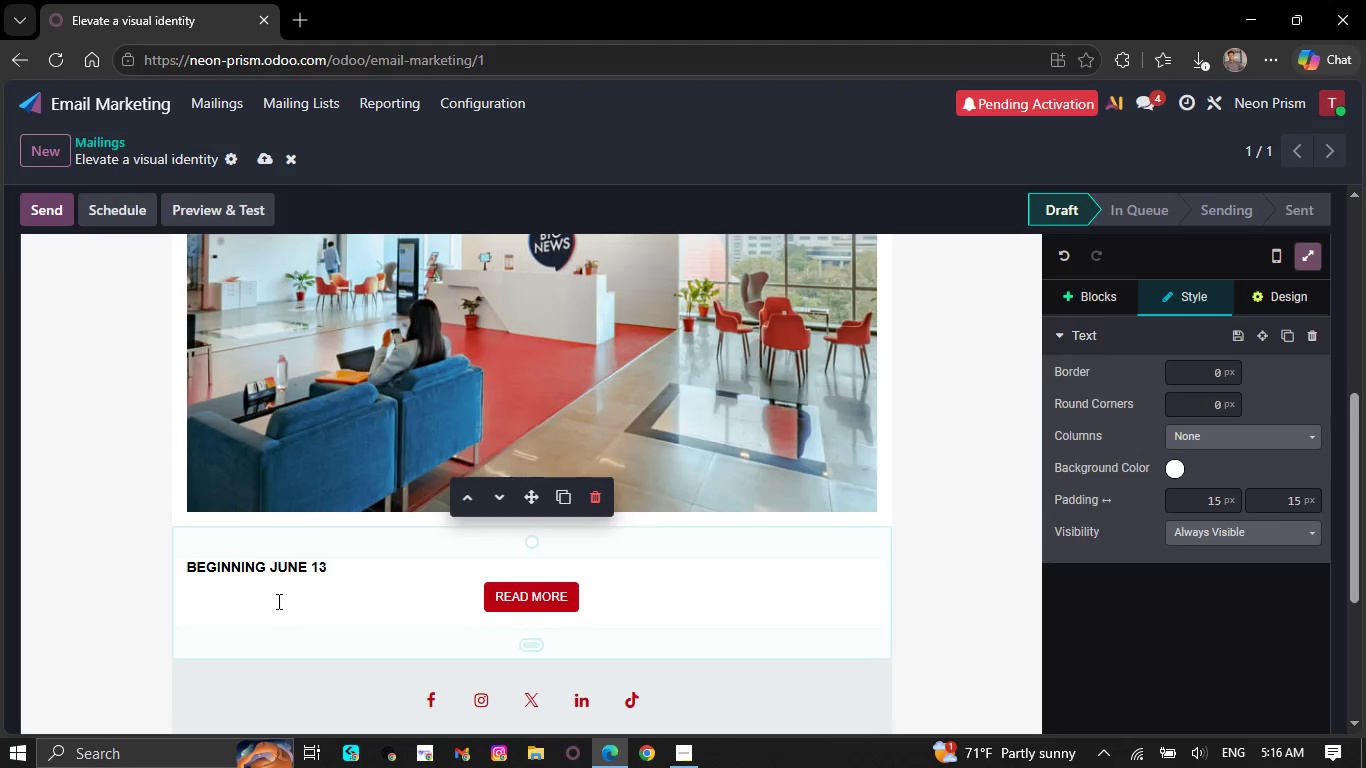 
left_click([272, 592])
 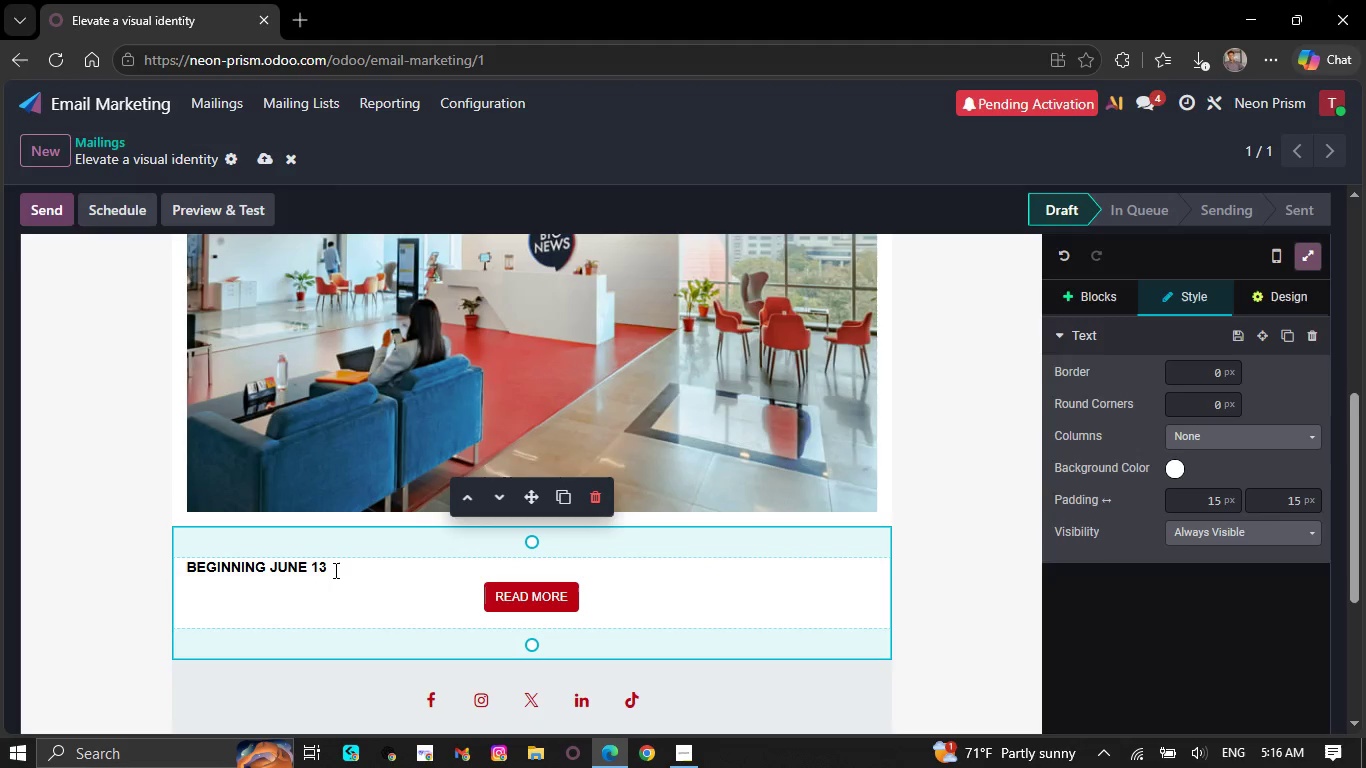 
left_click([335, 569])
 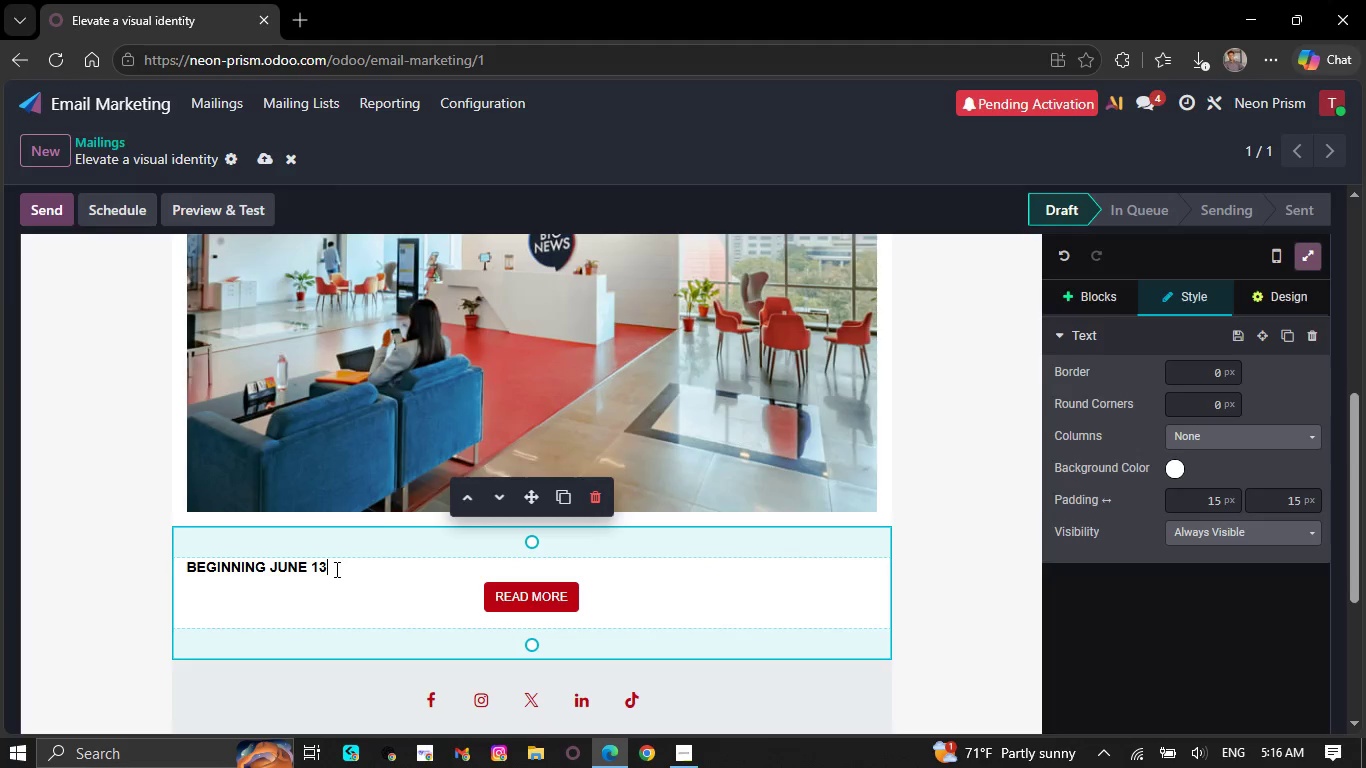 
key(Backspace)
 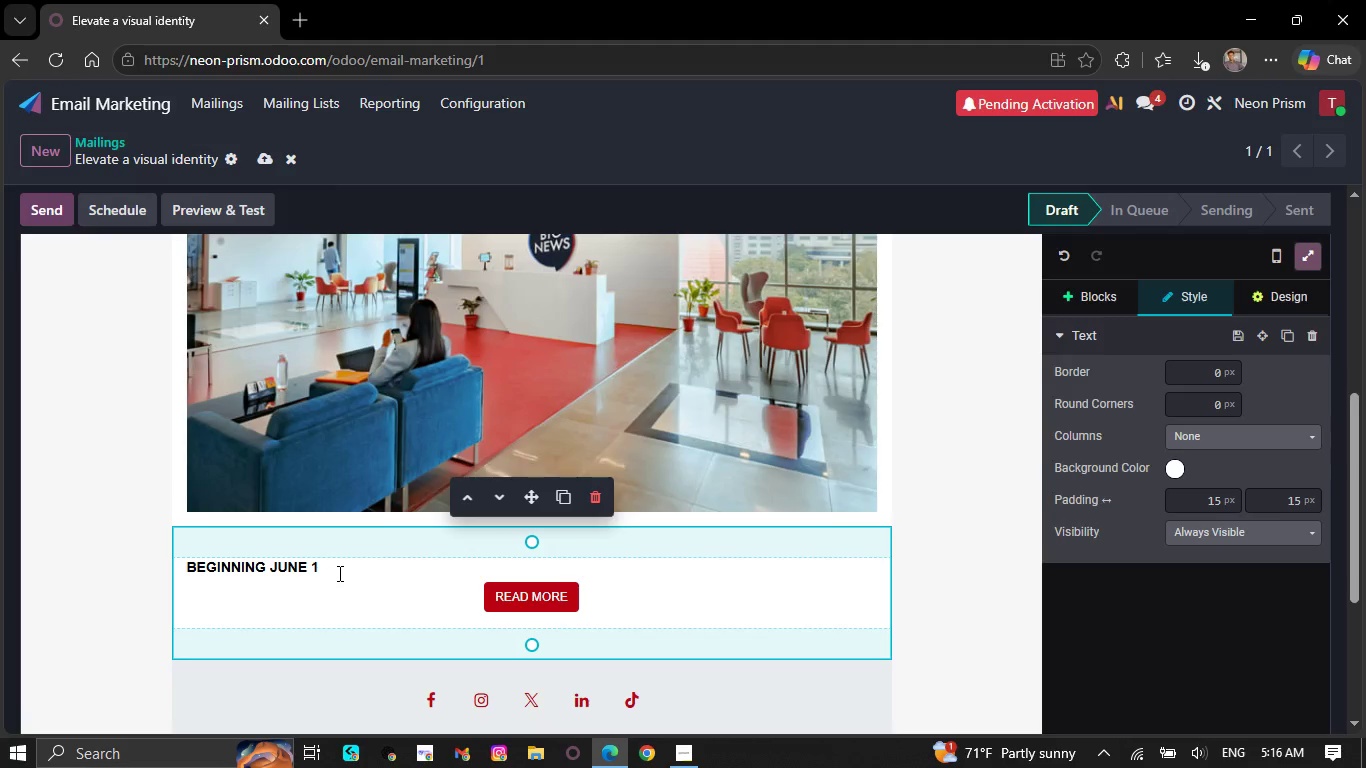 
key(NumpadEnter)
 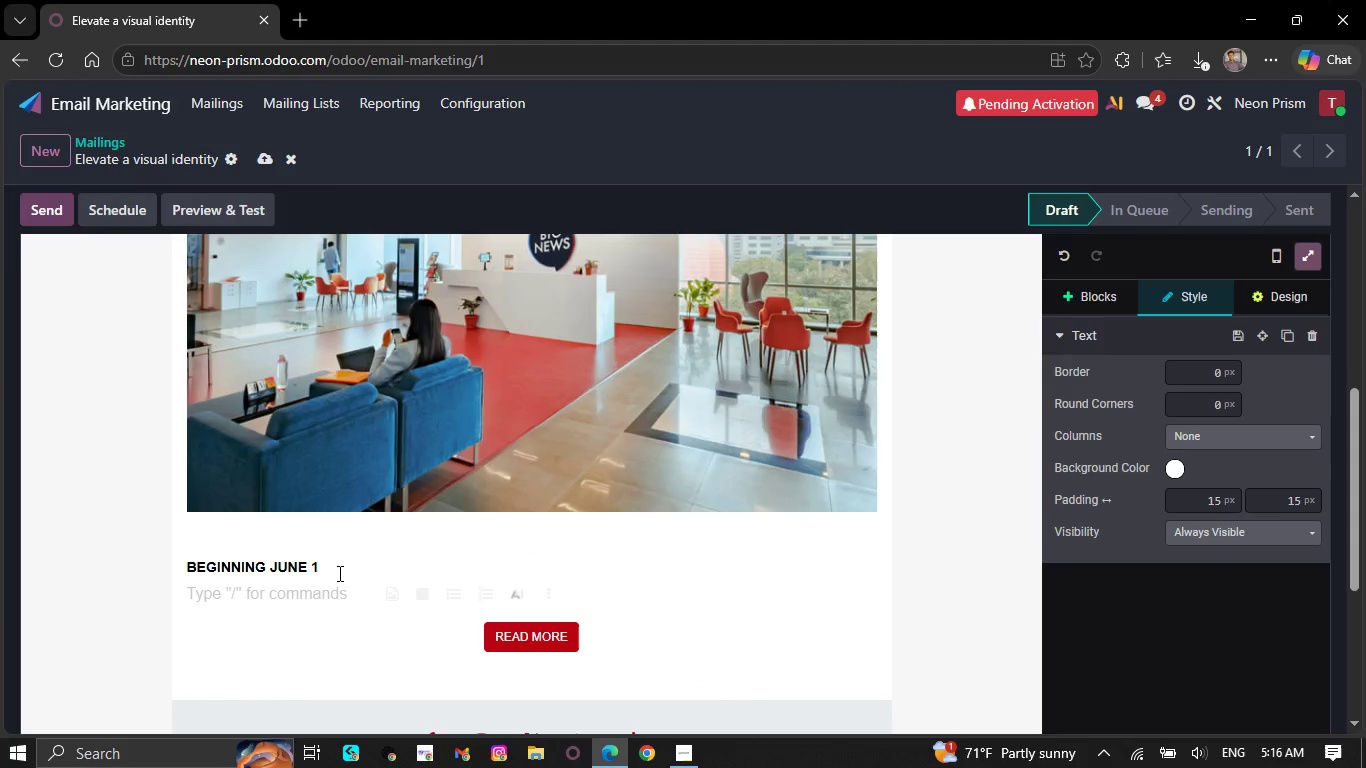 
wait(6.83)
 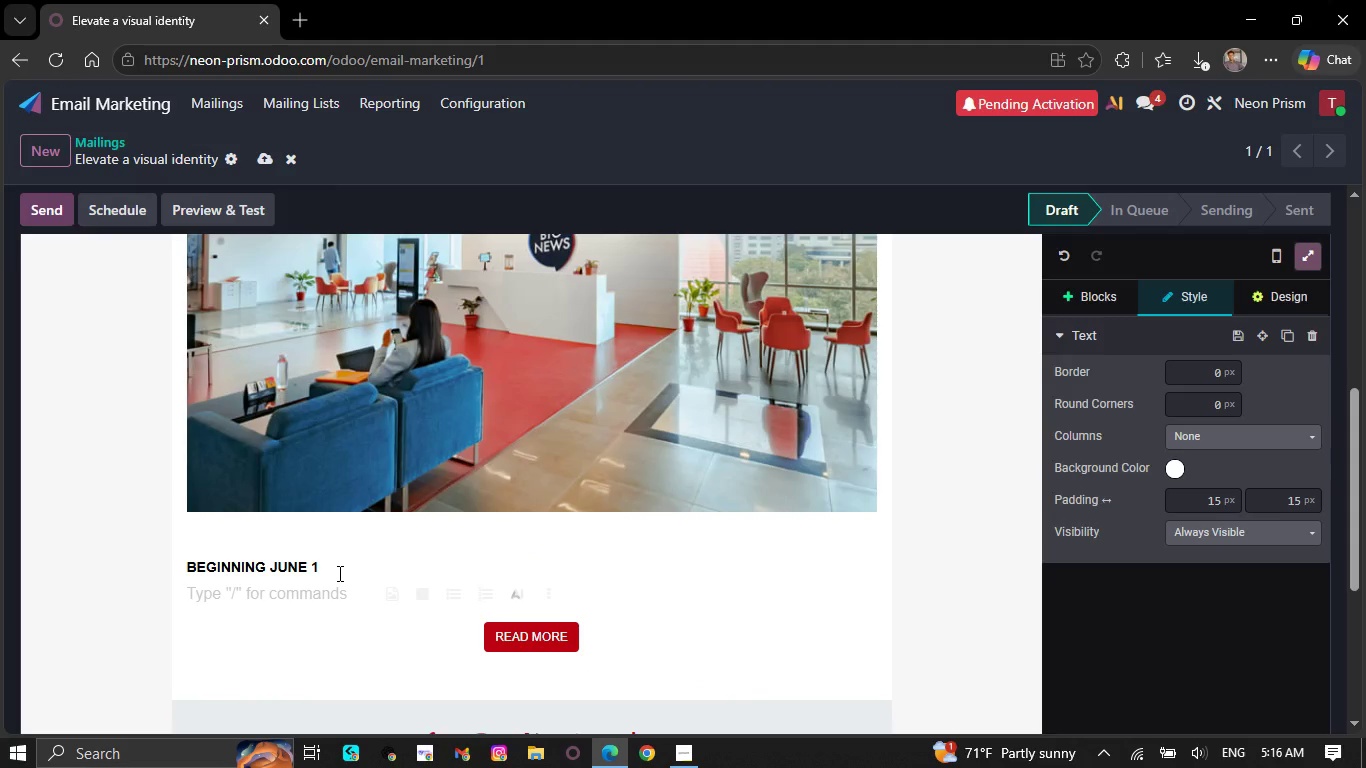 
type(At Neon Prism )
 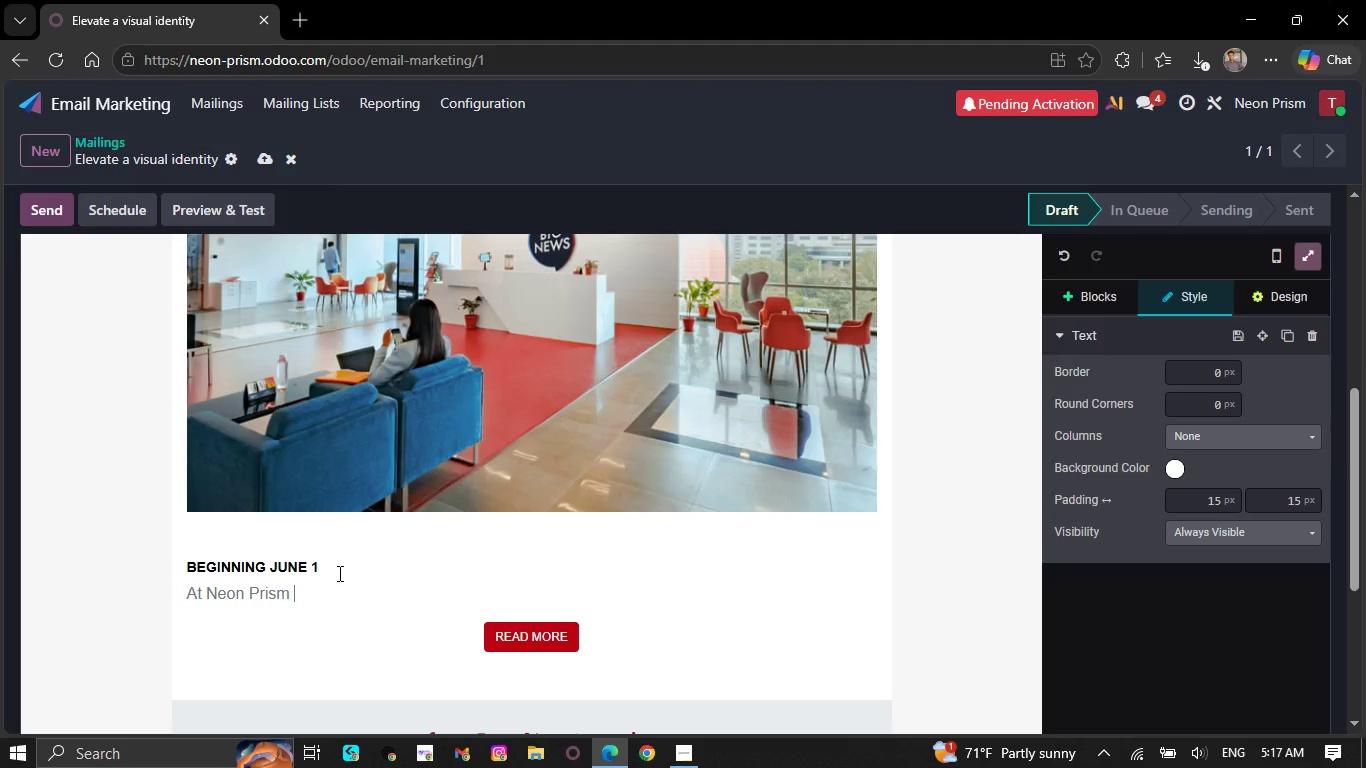 
wait(5.95)
 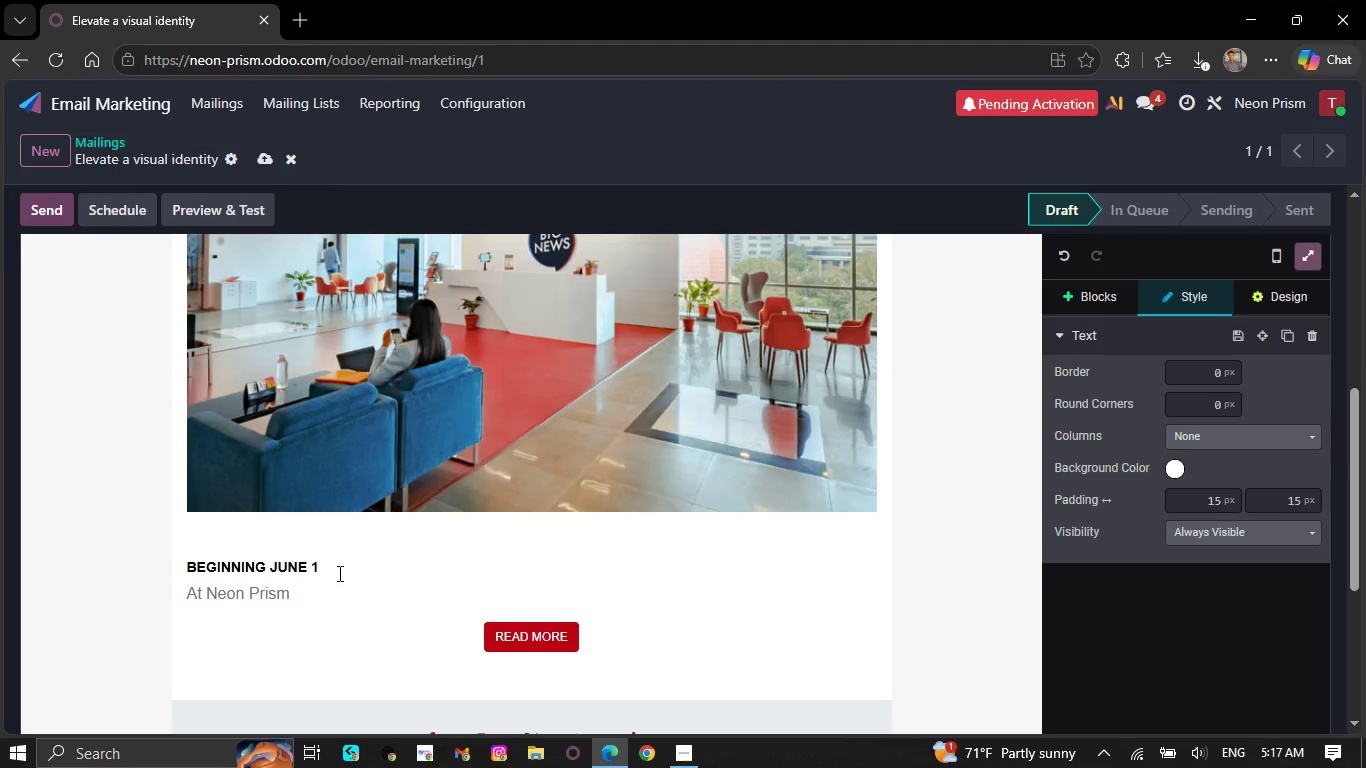 
type(Media, we hek)
key(Backspace)
type(lp brands create )
 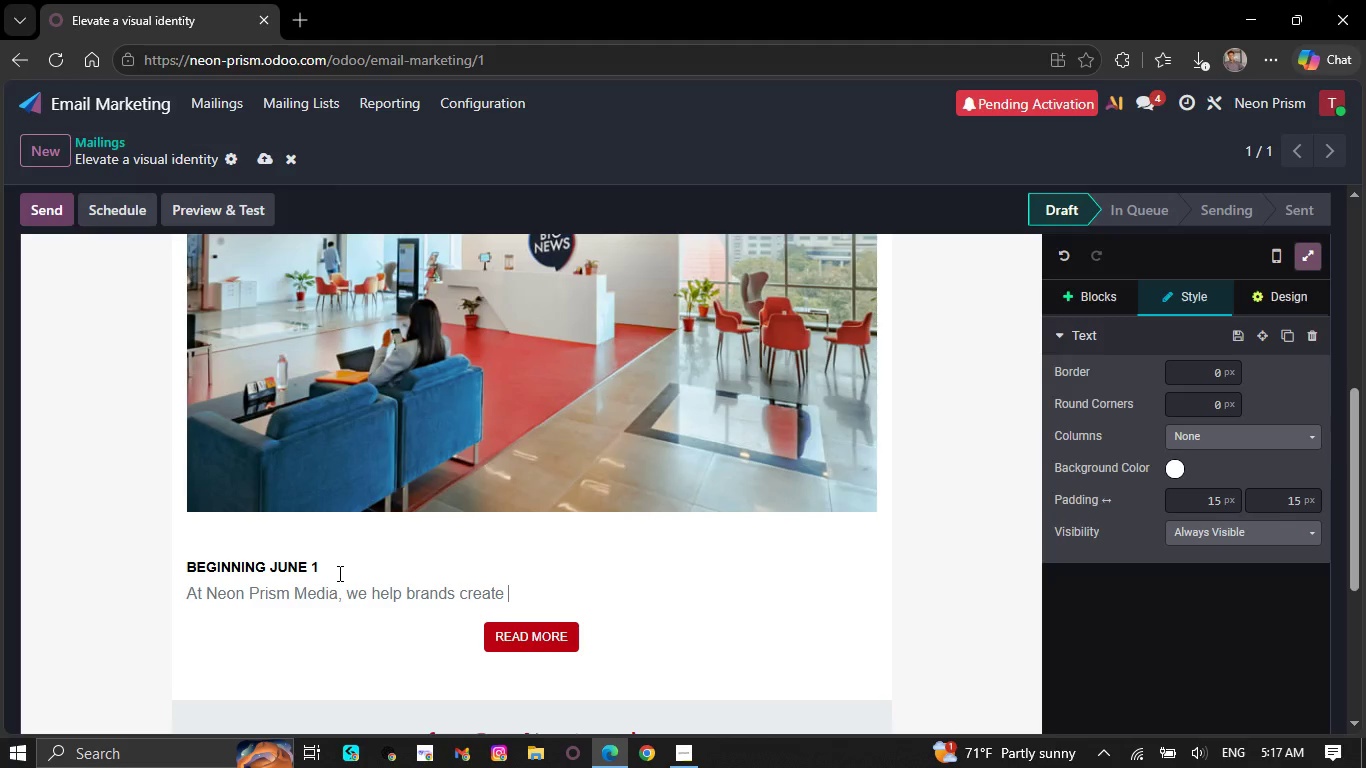 
type(memorable )
 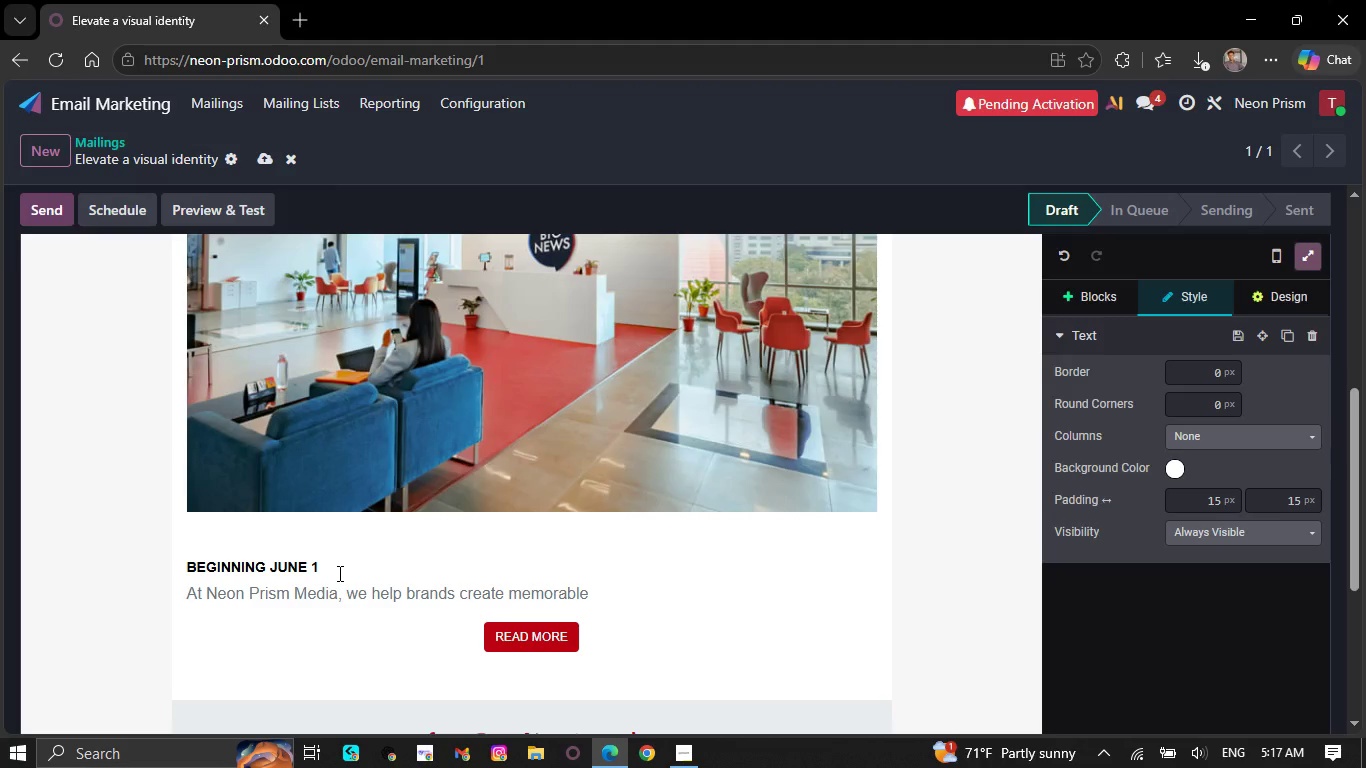 
type(visual experience through strate)
 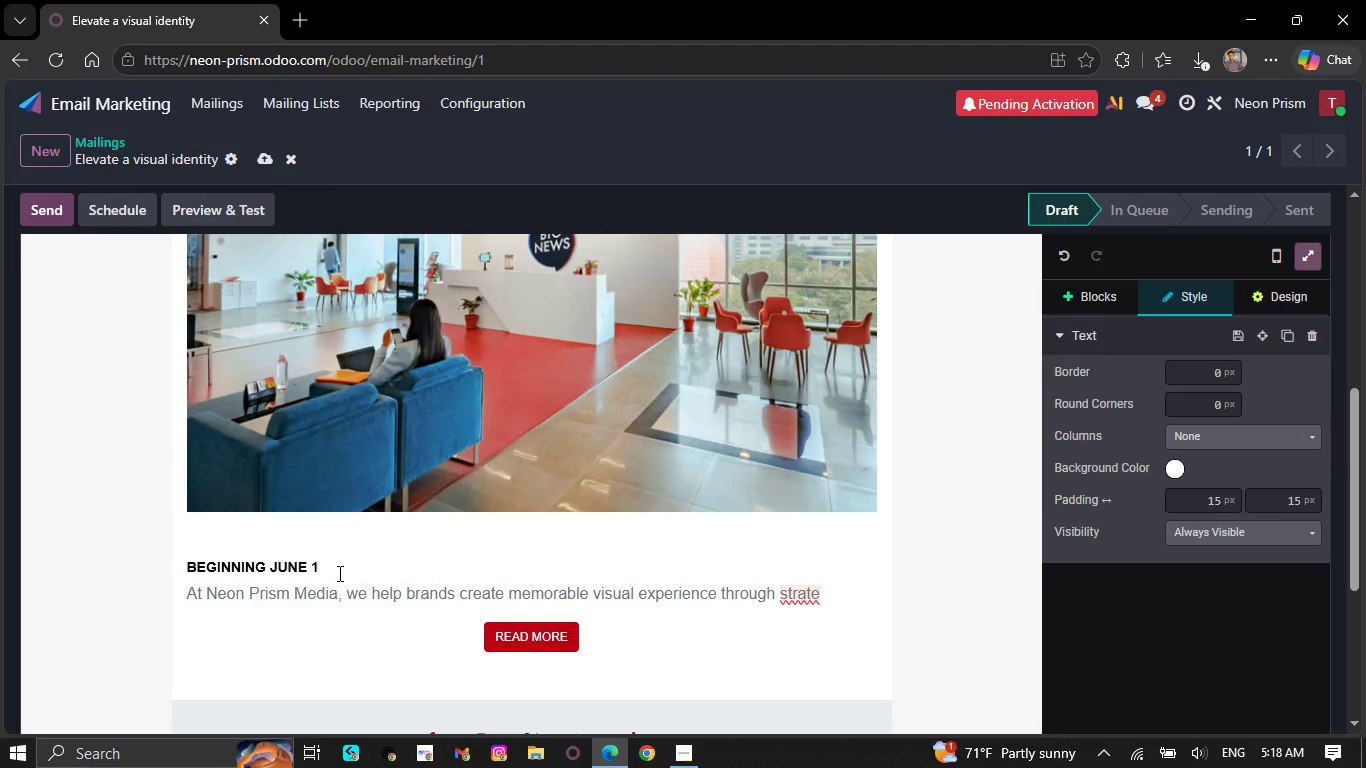 
type(gic branding )
 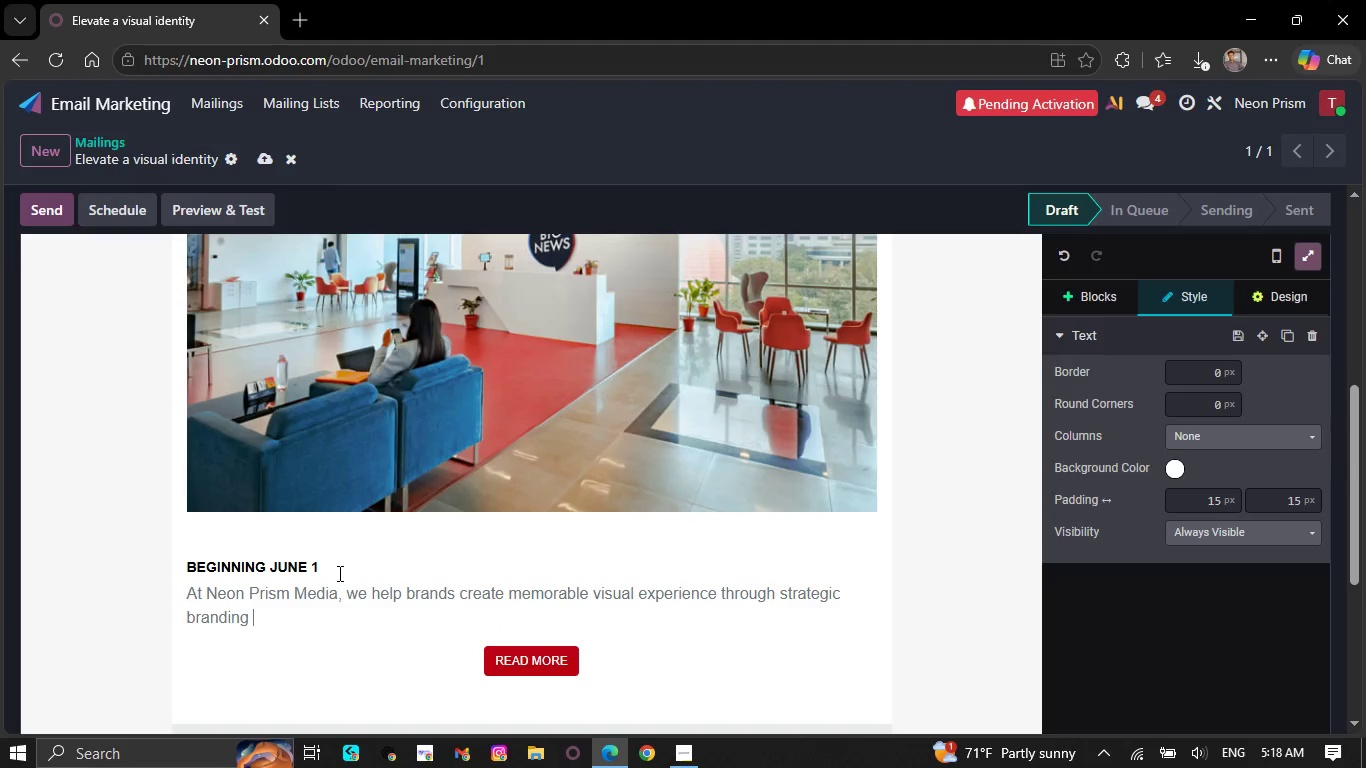 
type(and motion graphics.)
key(NumpadEnter)
type(From)
 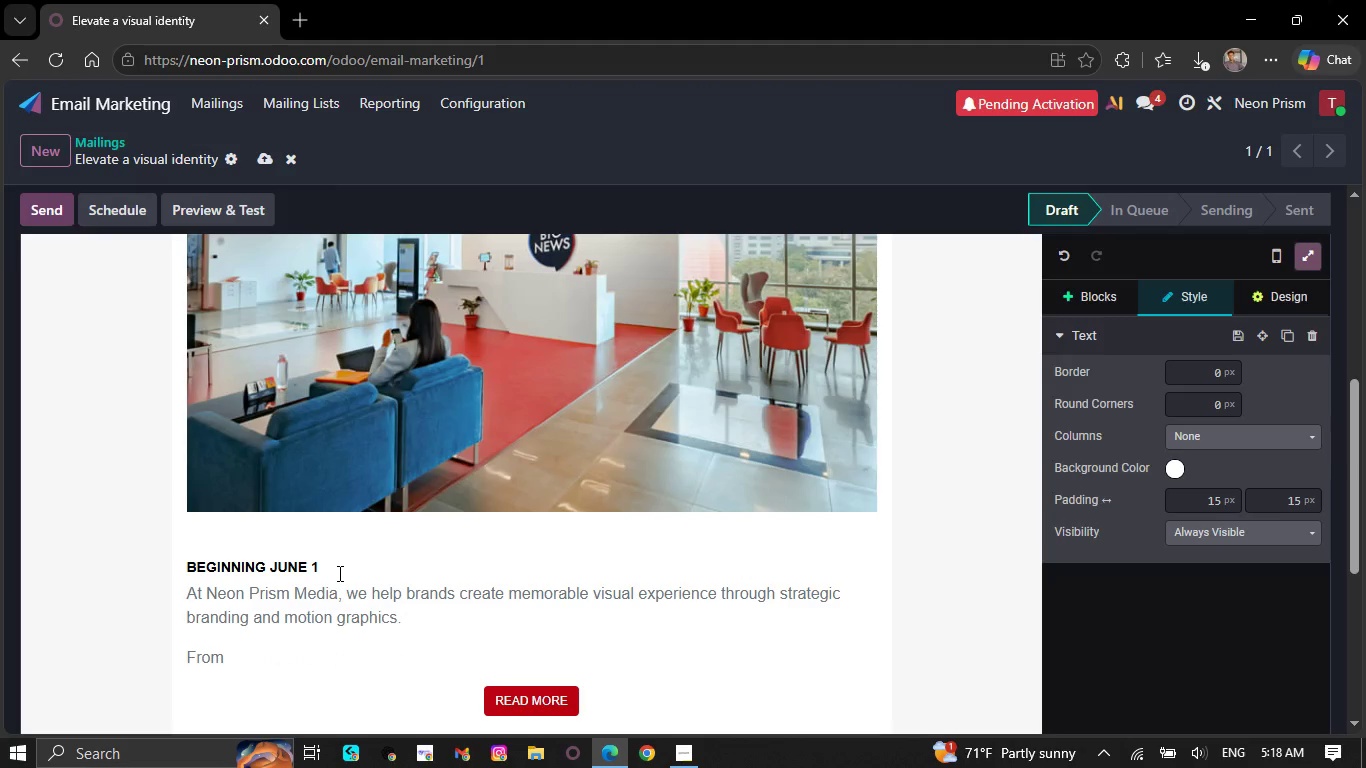 
wait(6.11)
 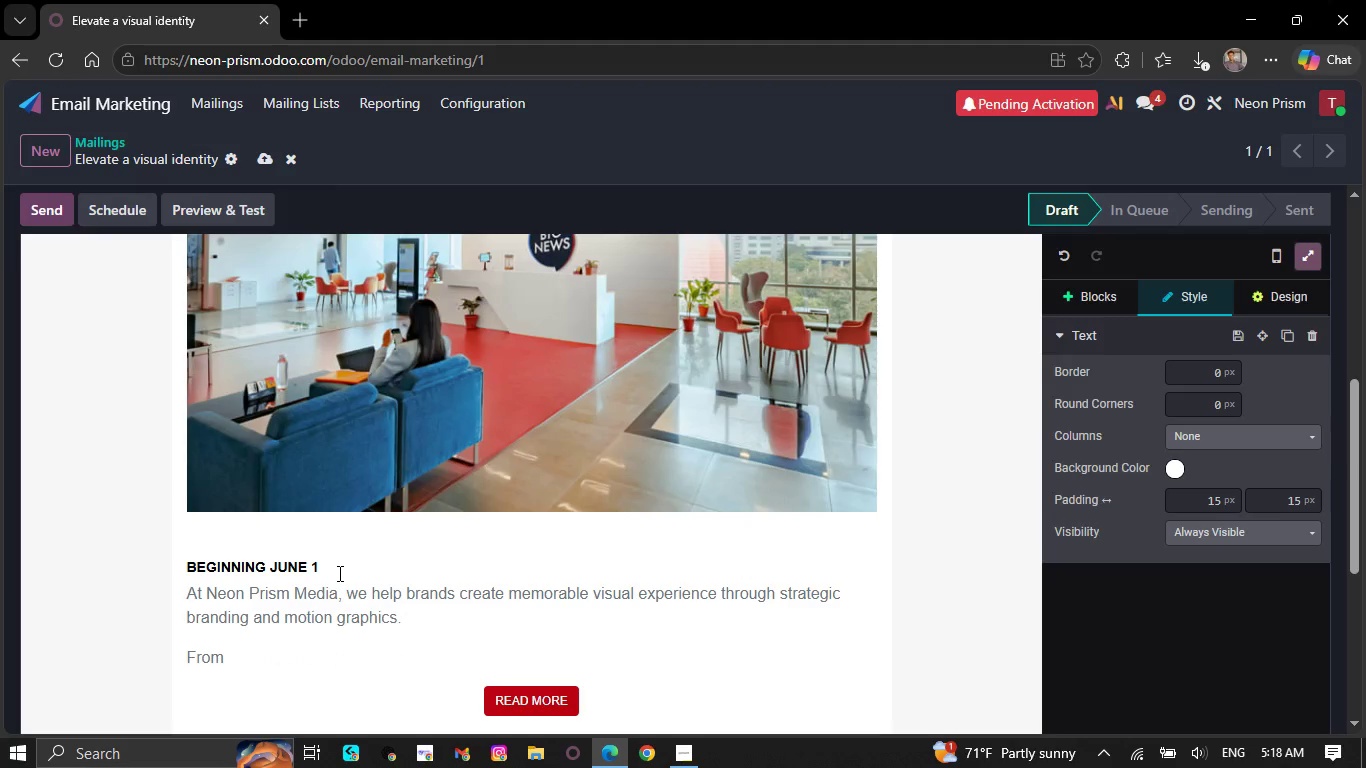 
type(Am)
key(Backspace)
type(nimated brand )
 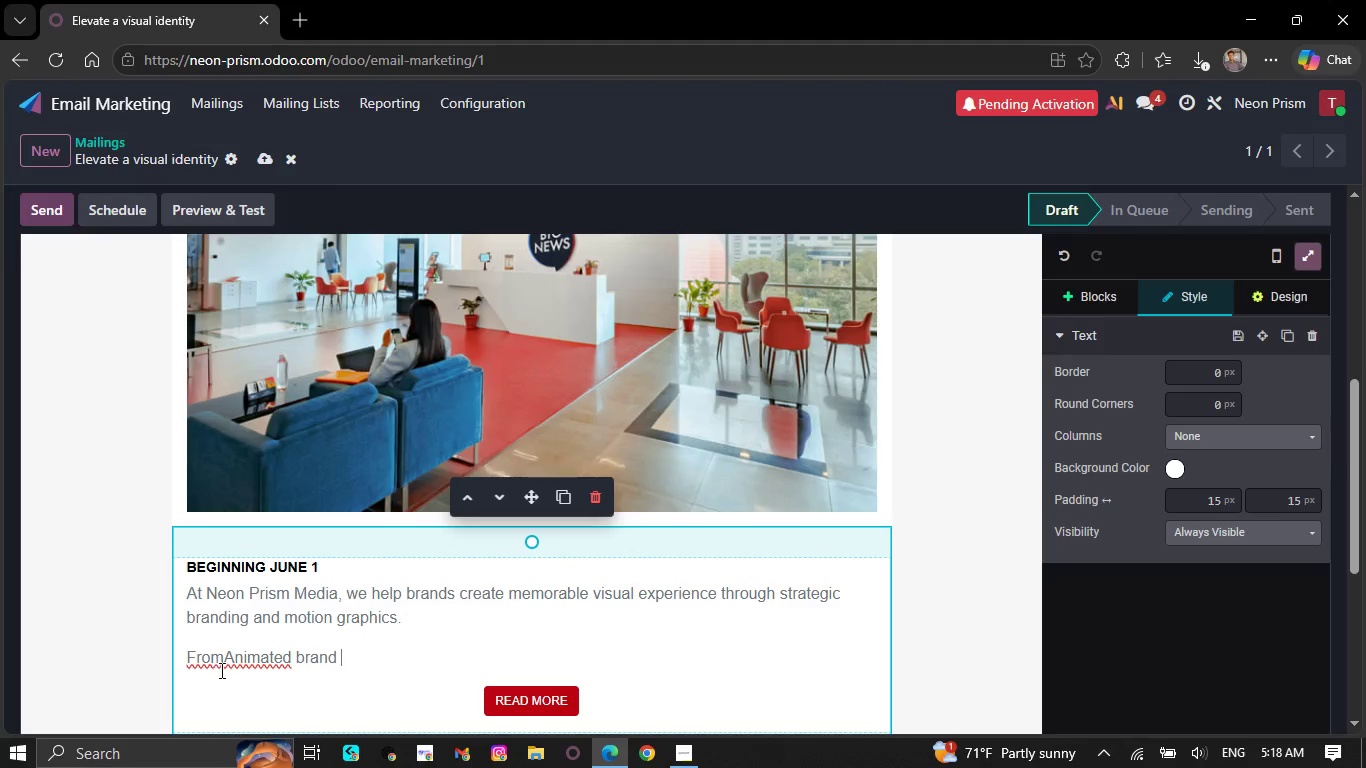 
key(Space)
 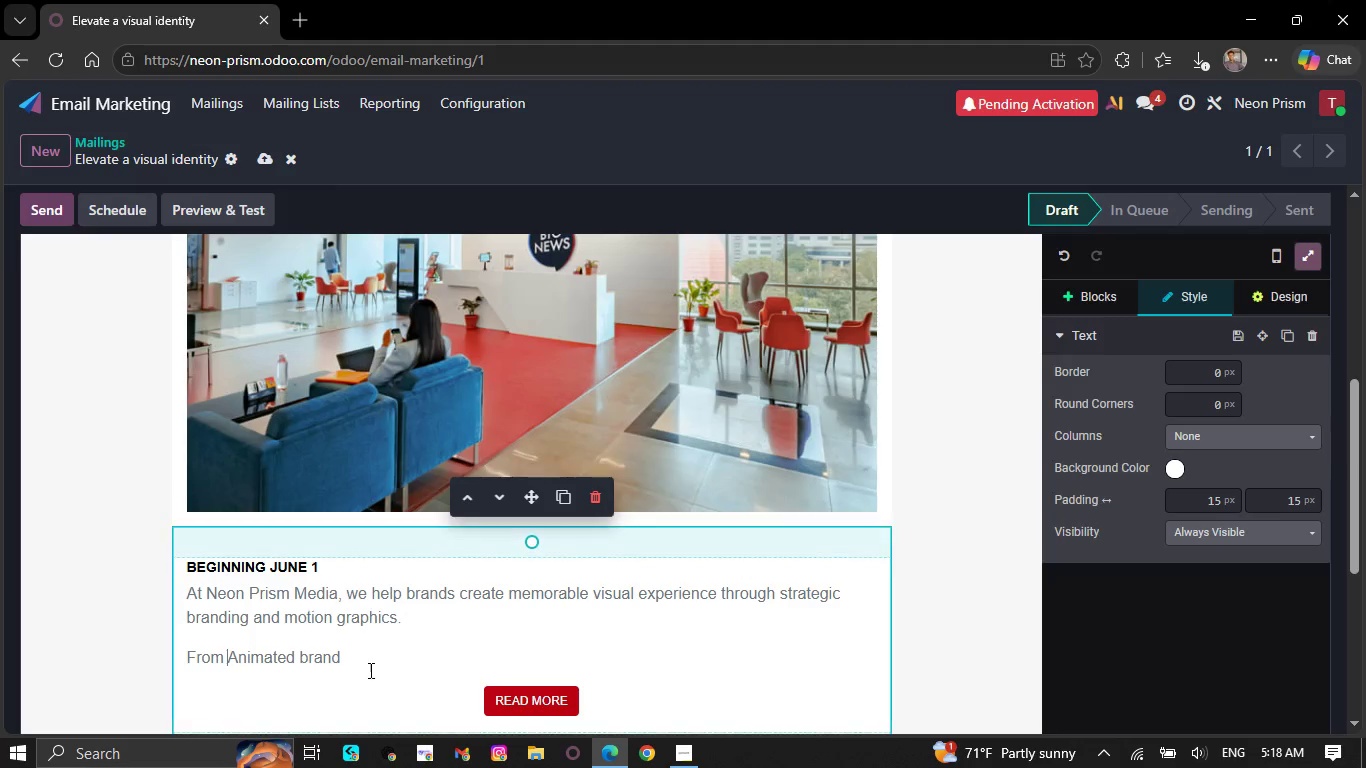 
left_click([369, 663])
 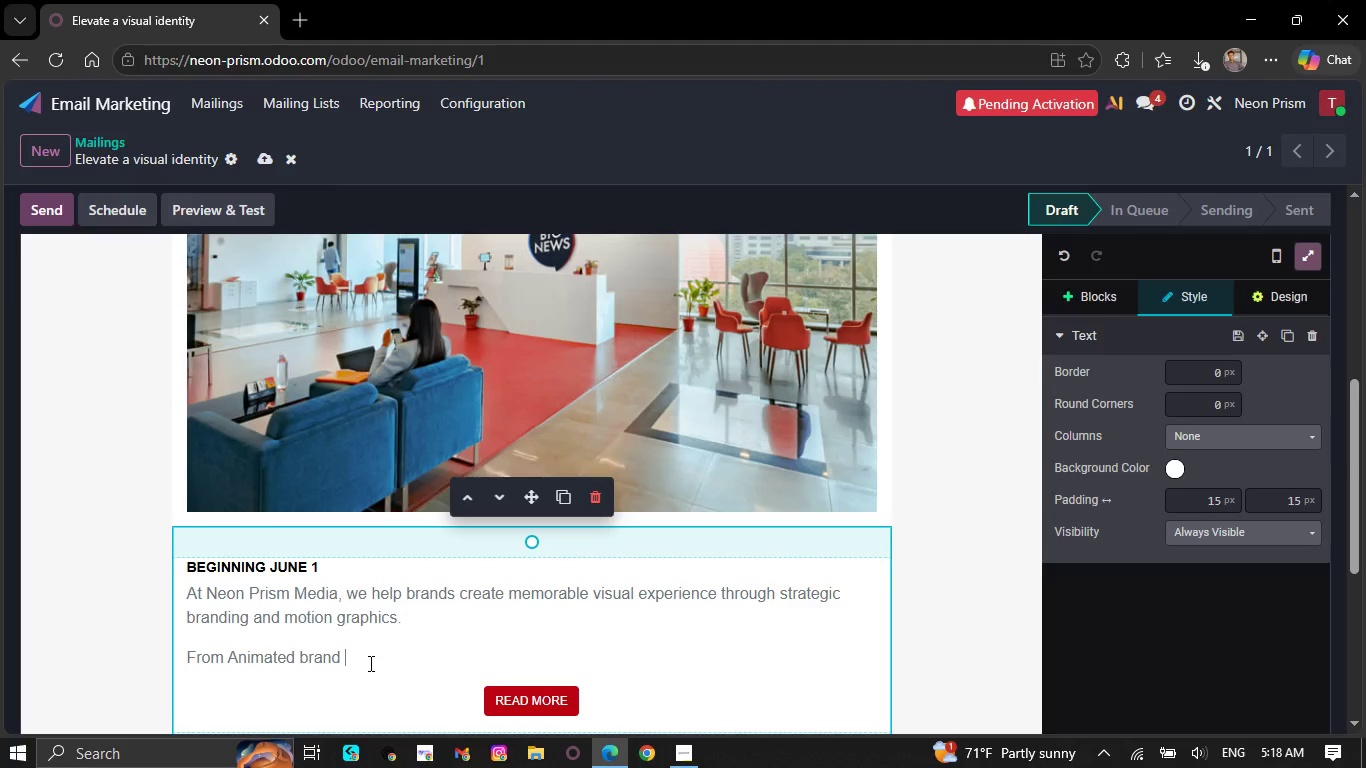 
type(stories to complete visual identity systems, our )
 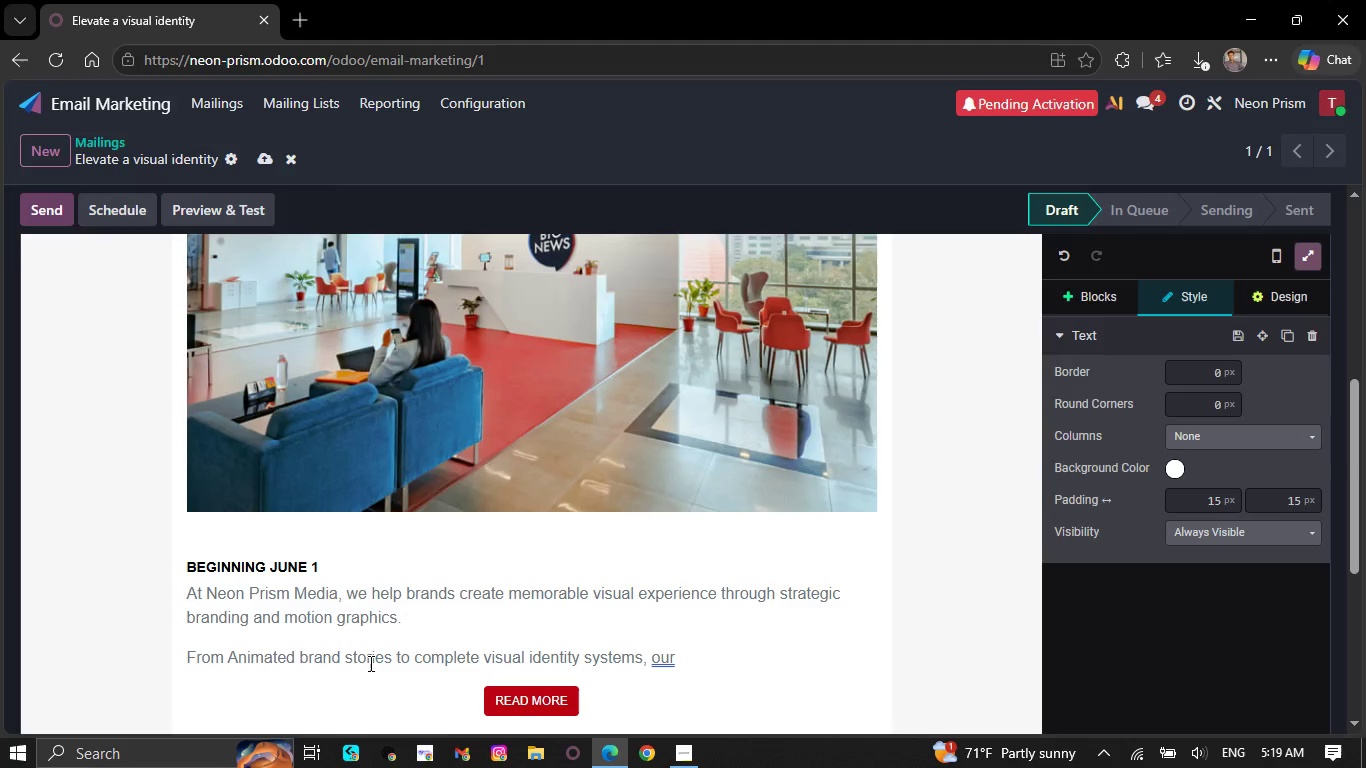 
type(work is designed )
 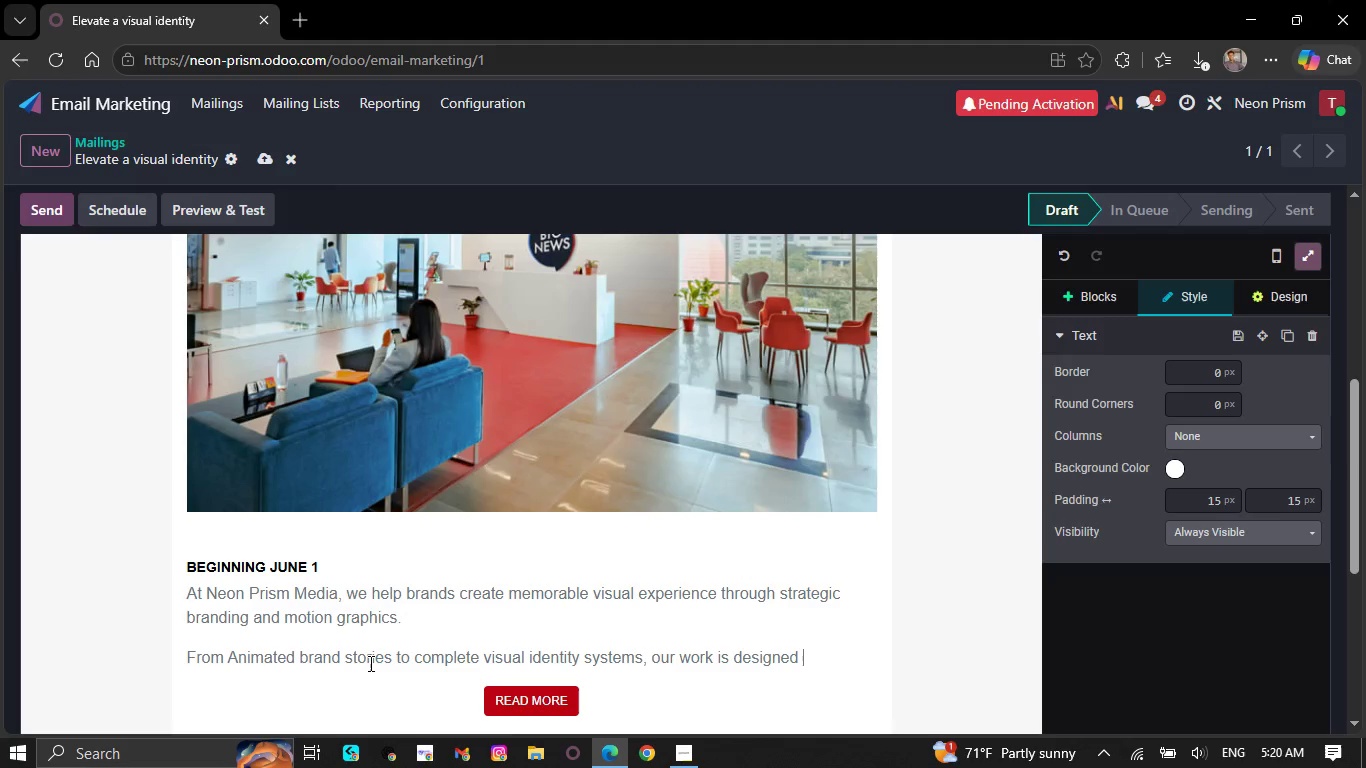 
wait(45.28)
 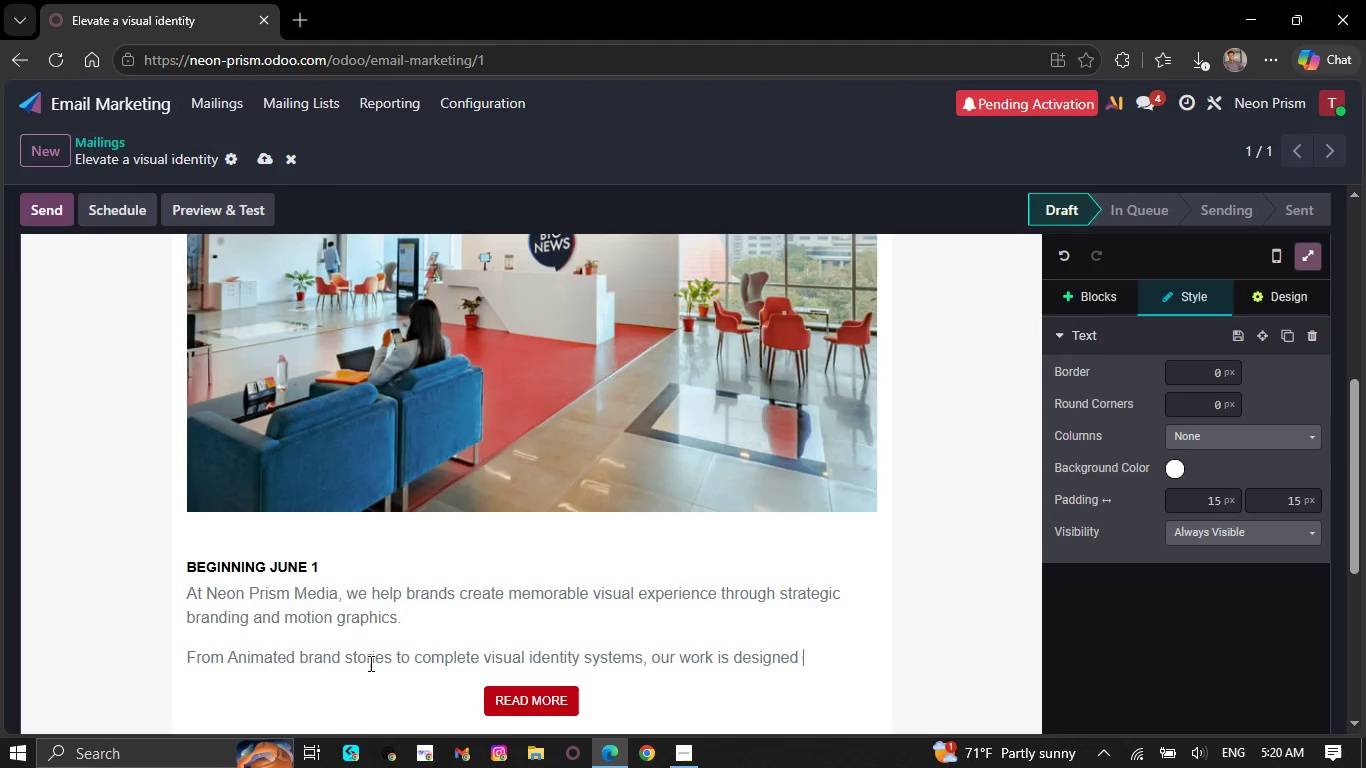 
type(to help)
 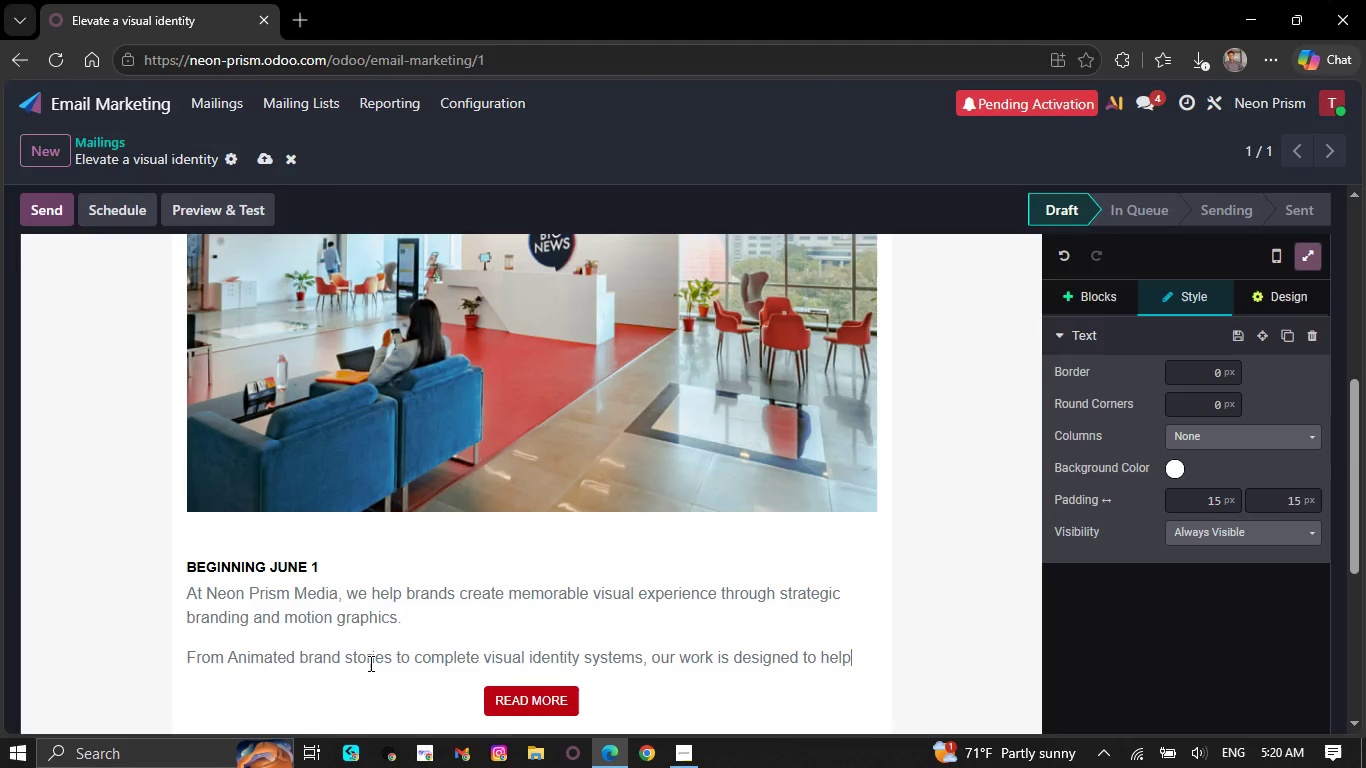 
type( busi)
 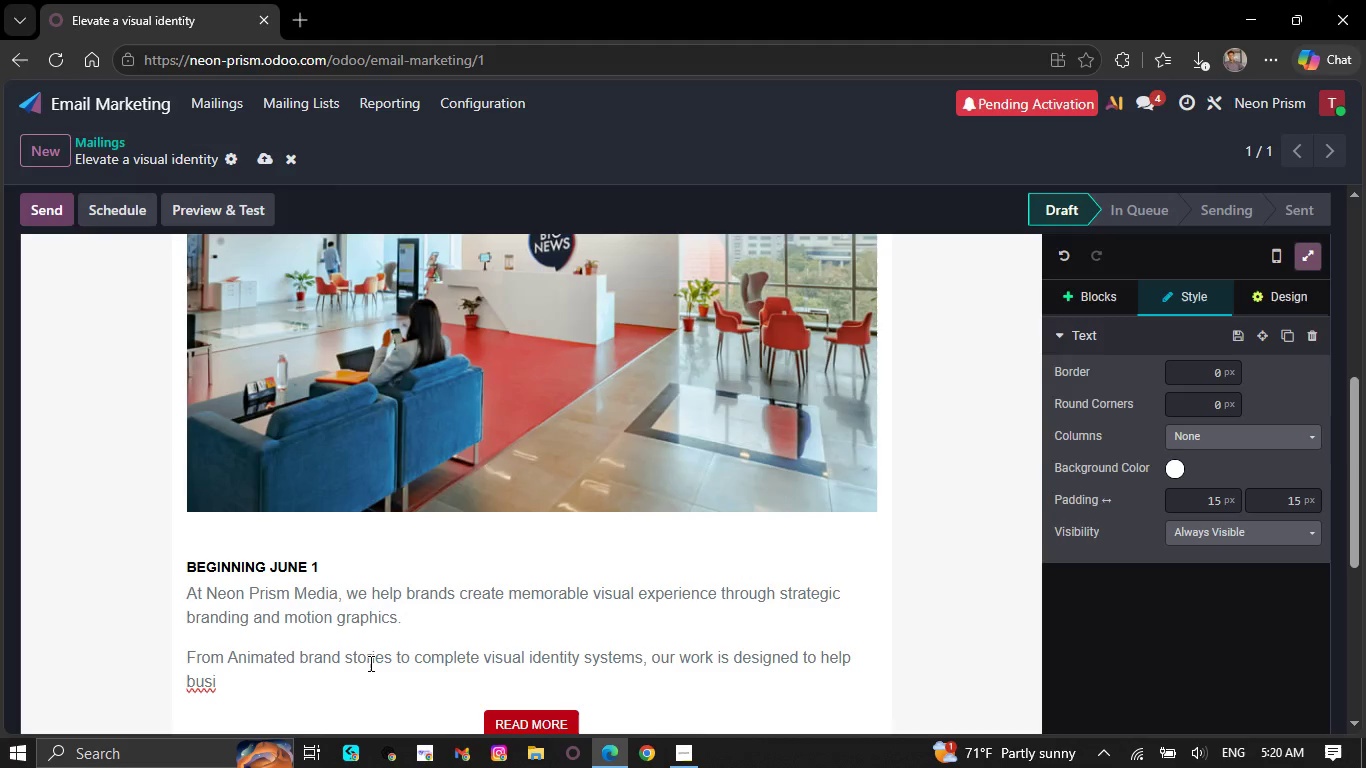 
type(nesses build reci)
key(Backspace)
type(ognition, trust )
 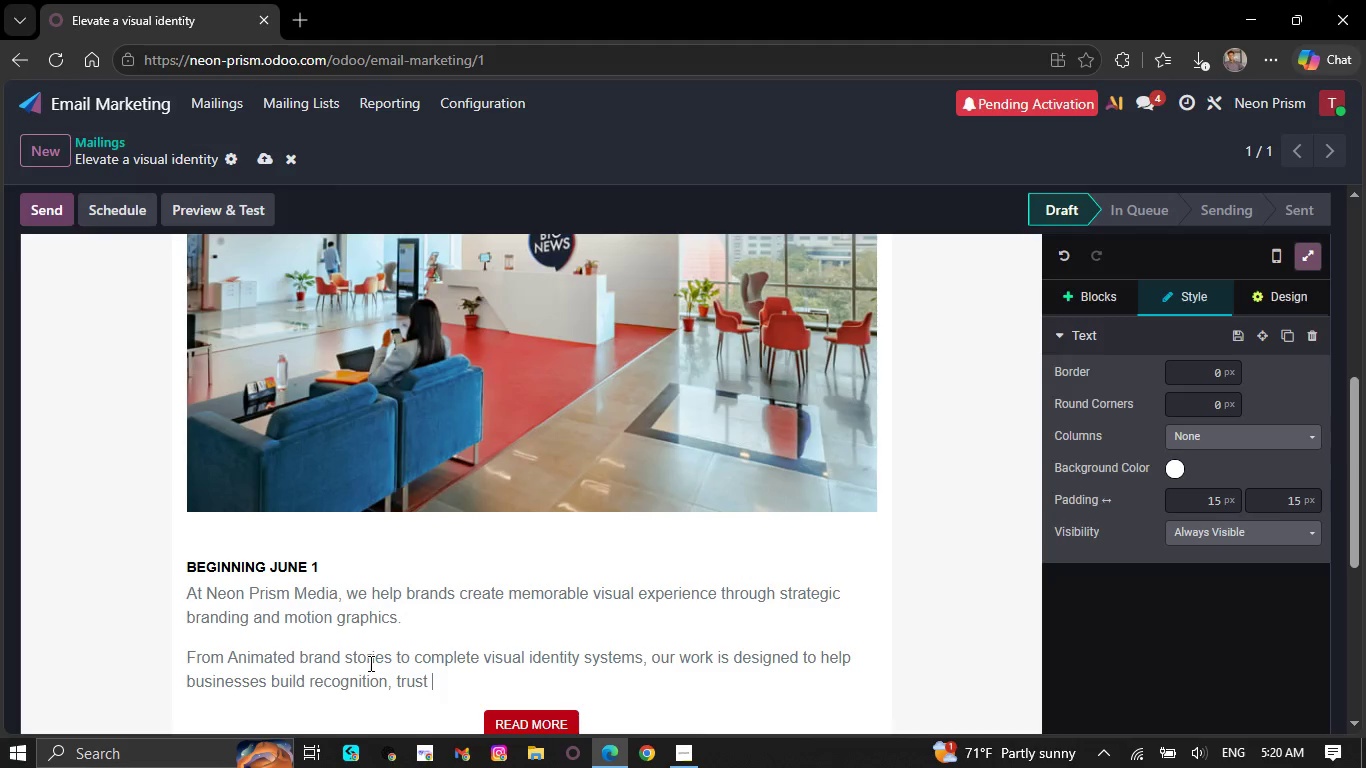 
key(Backspace)
type(, and em)
key(Backspace)
type(ngagement )
key(Backspace)
type(.)
key(NumpadEnter)
type(The power of visual Identity)
key(NumpadEnter)
 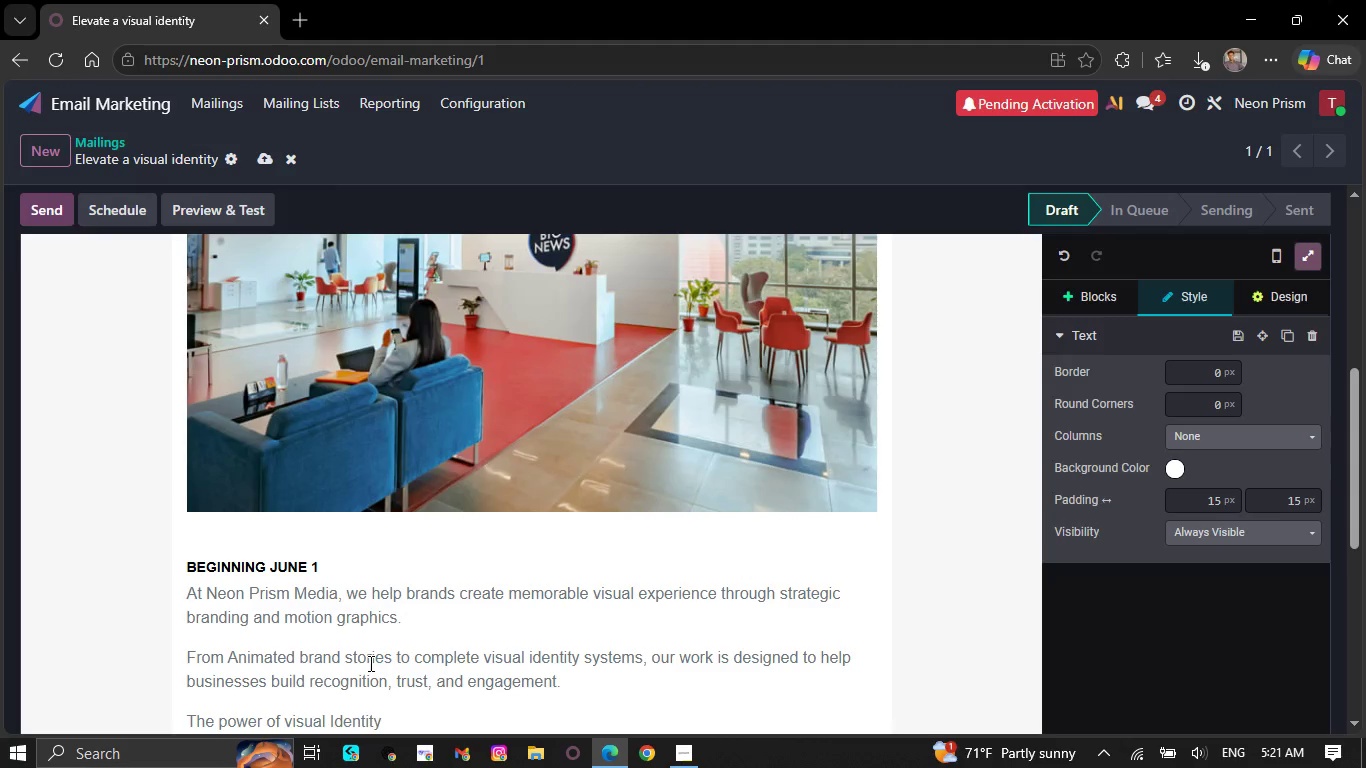 
scroll: coordinate [363, 654], scroll_direction: down, amount: 6.0
 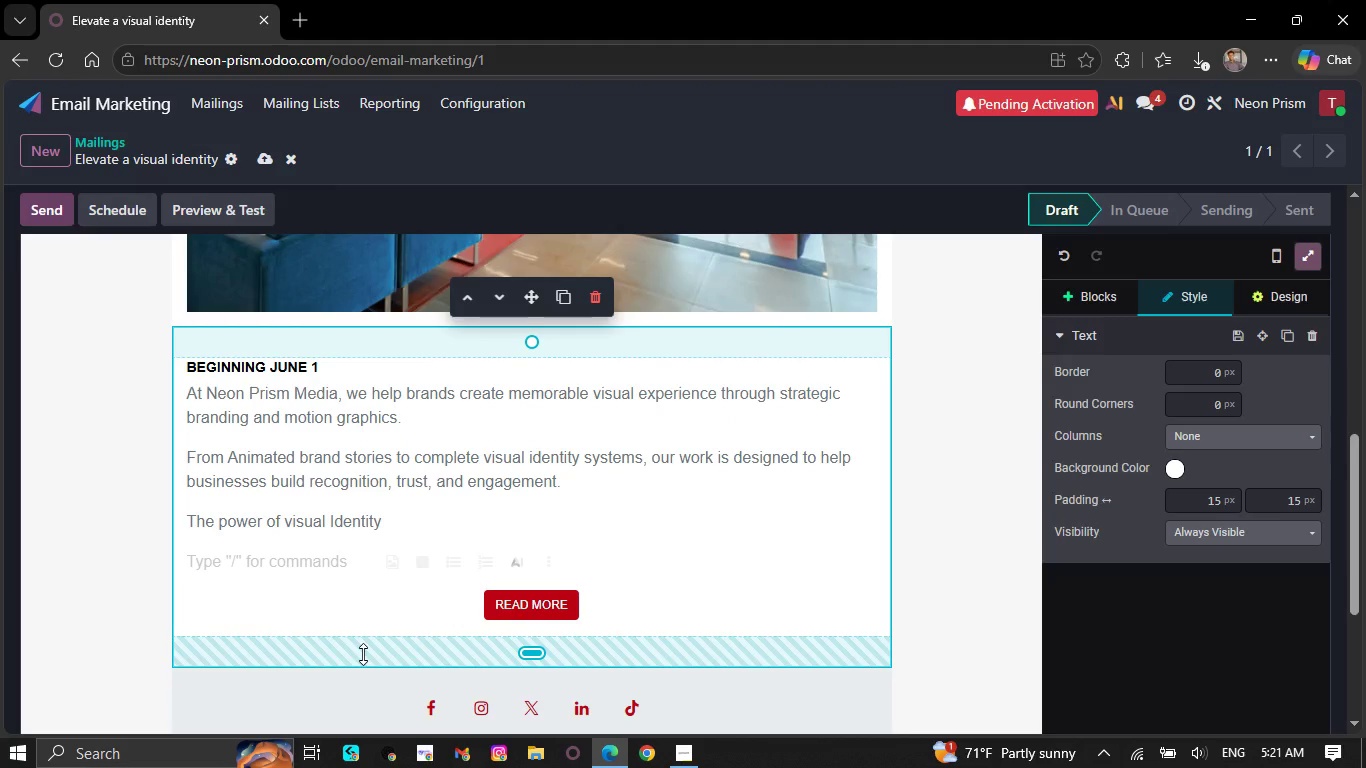 
type(A sr)
key(Backspace)
type(trong )
 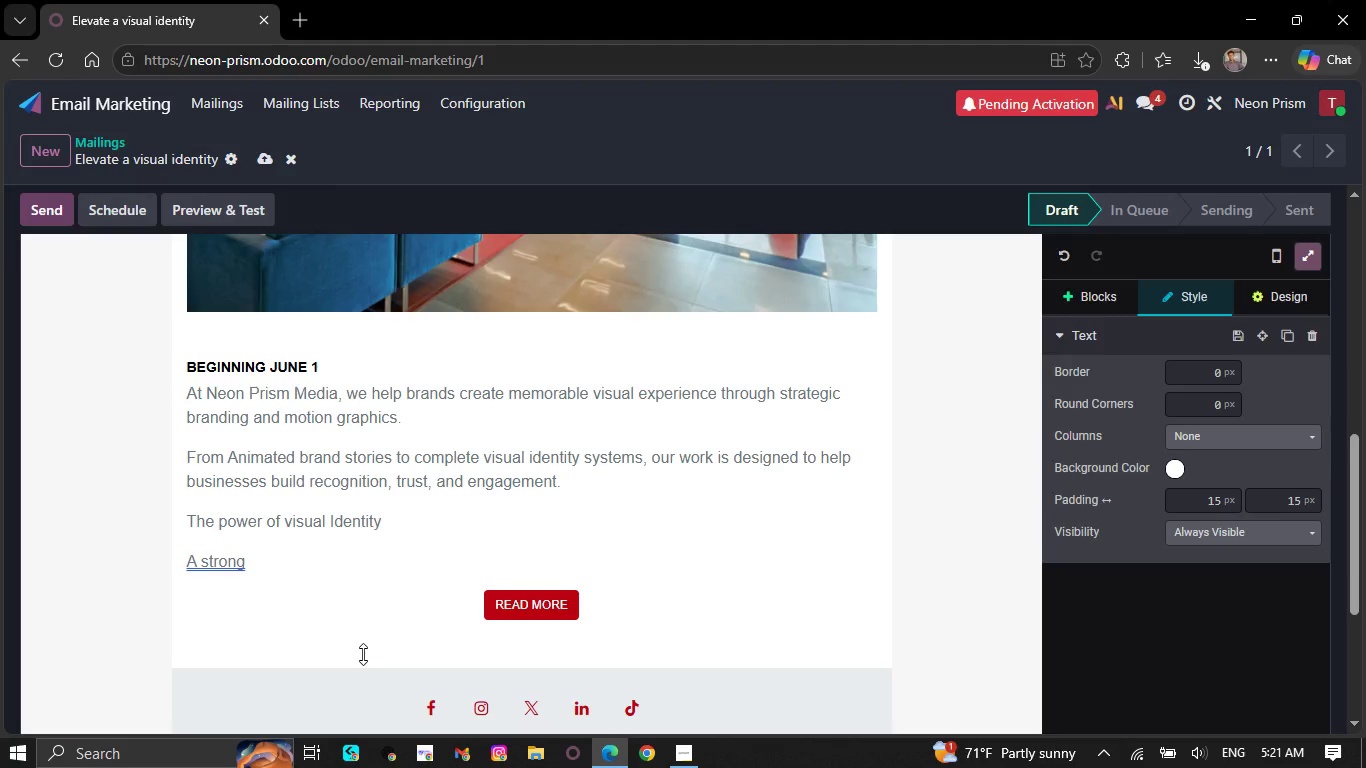 
wait(15.25)
 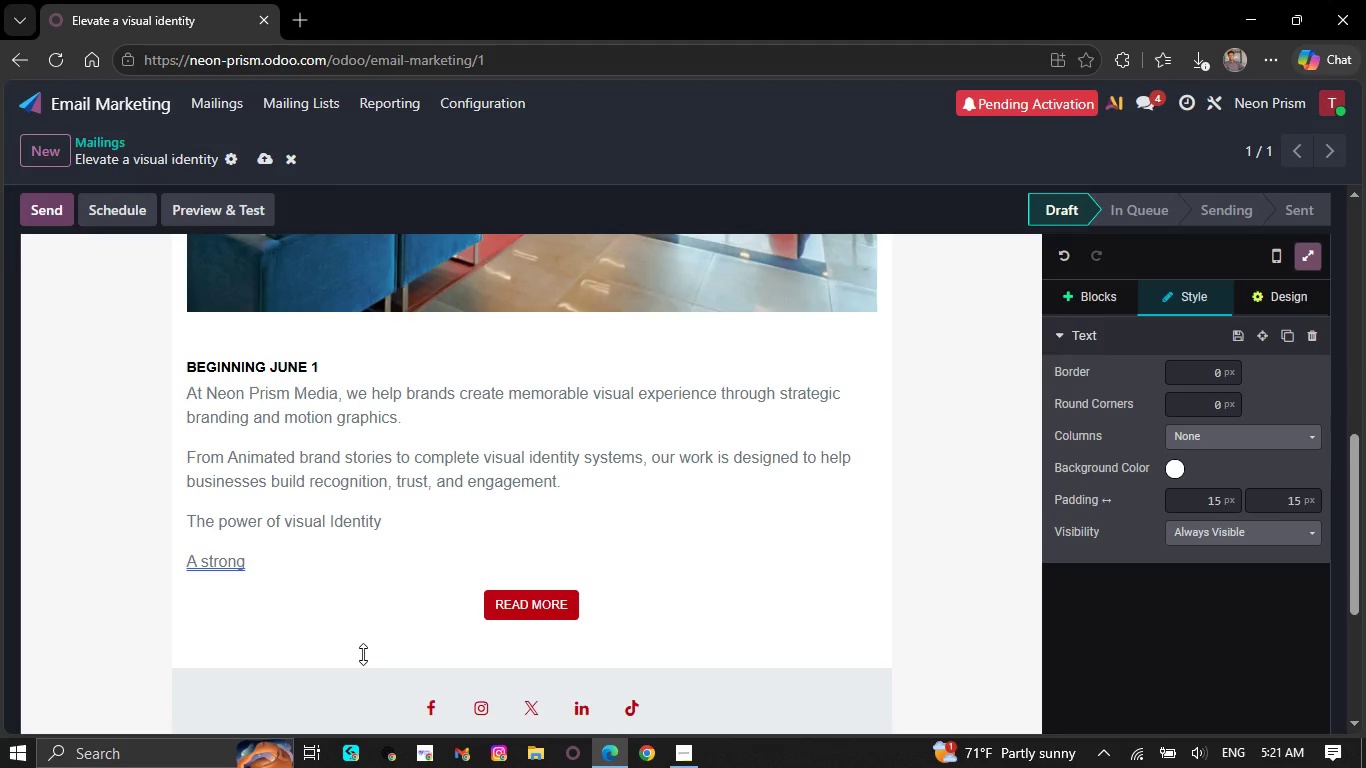 
right_click([204, 567])
 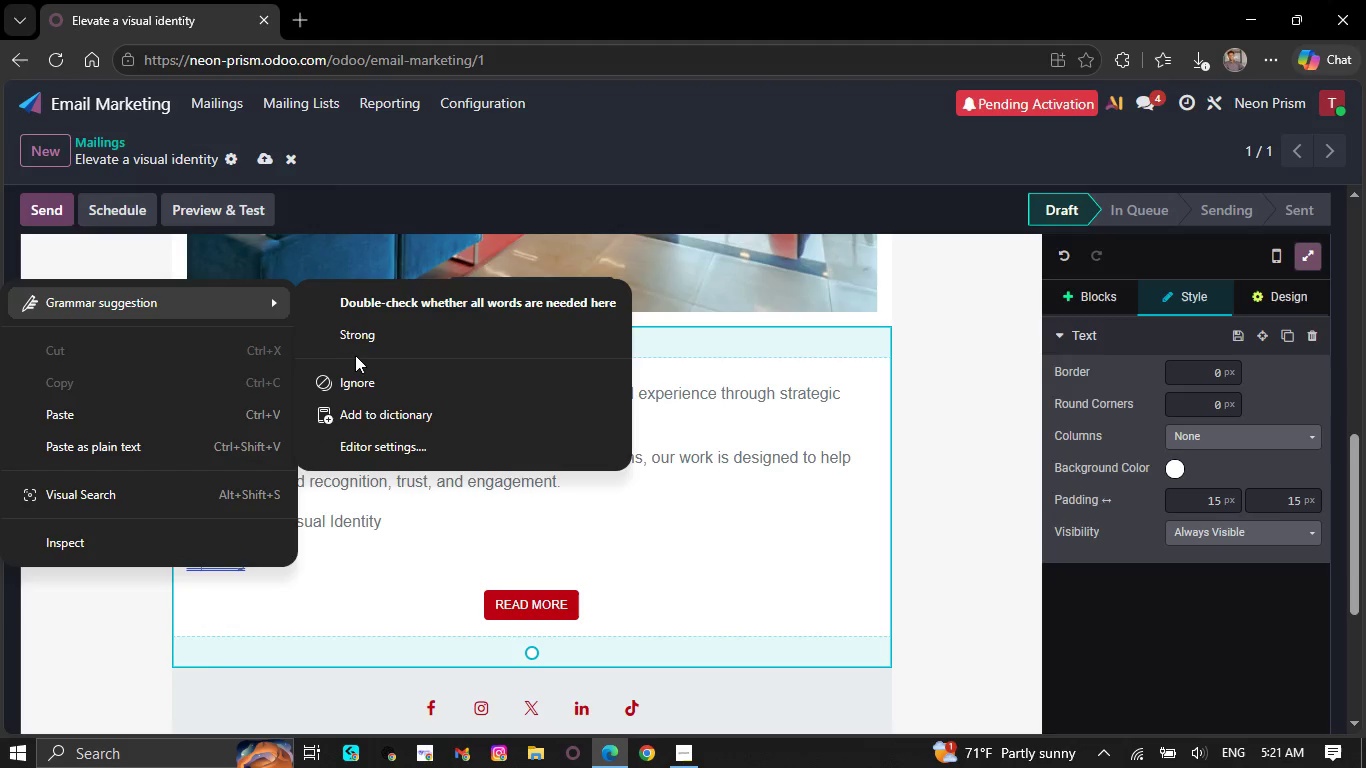 
left_click([357, 344])
 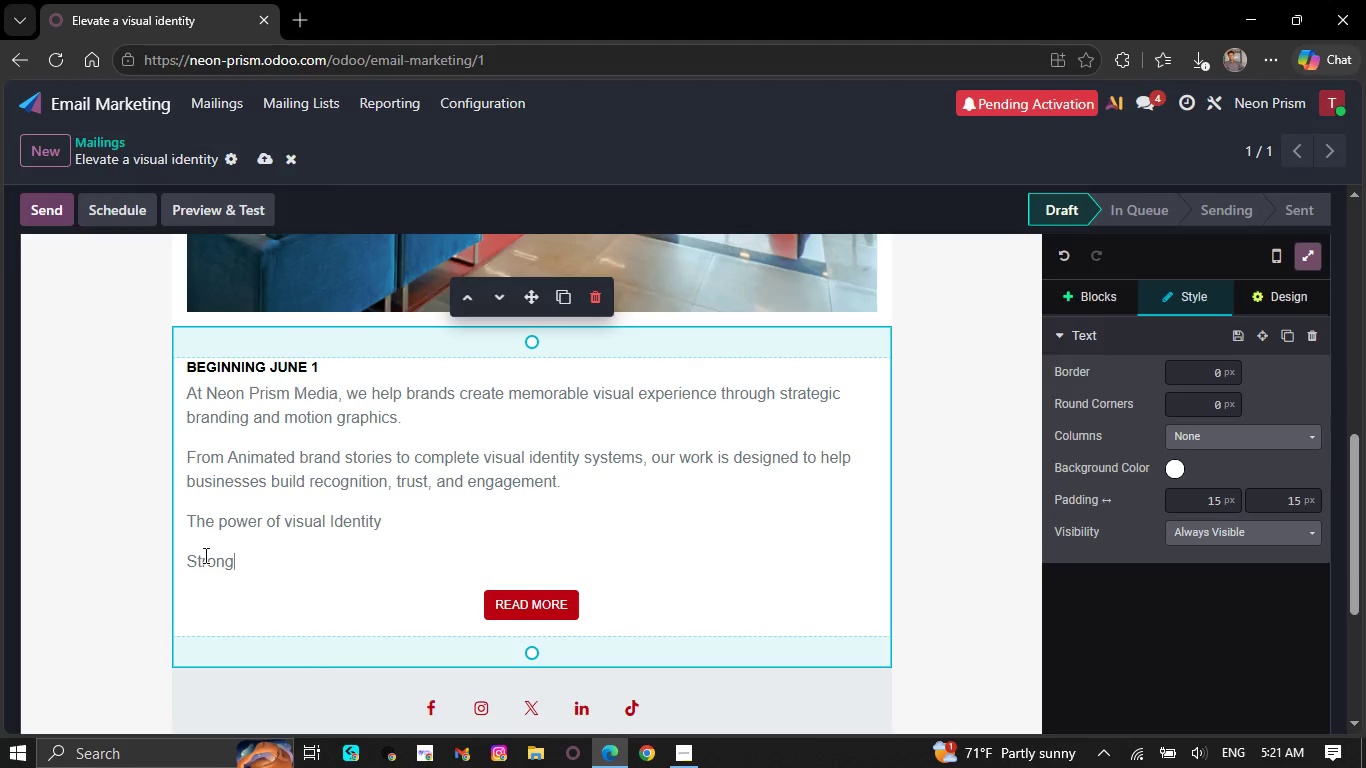 
left_click([190, 555])
 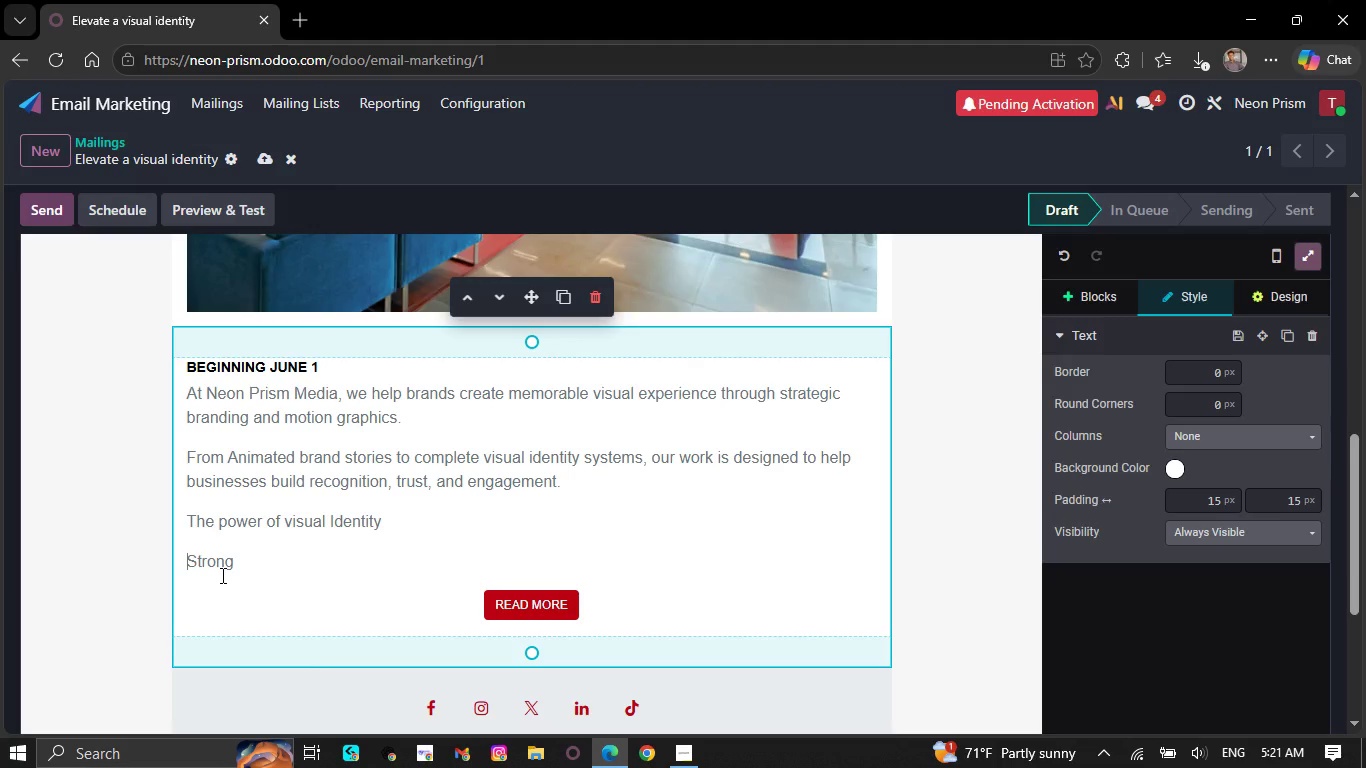 
key(CapsLock)
 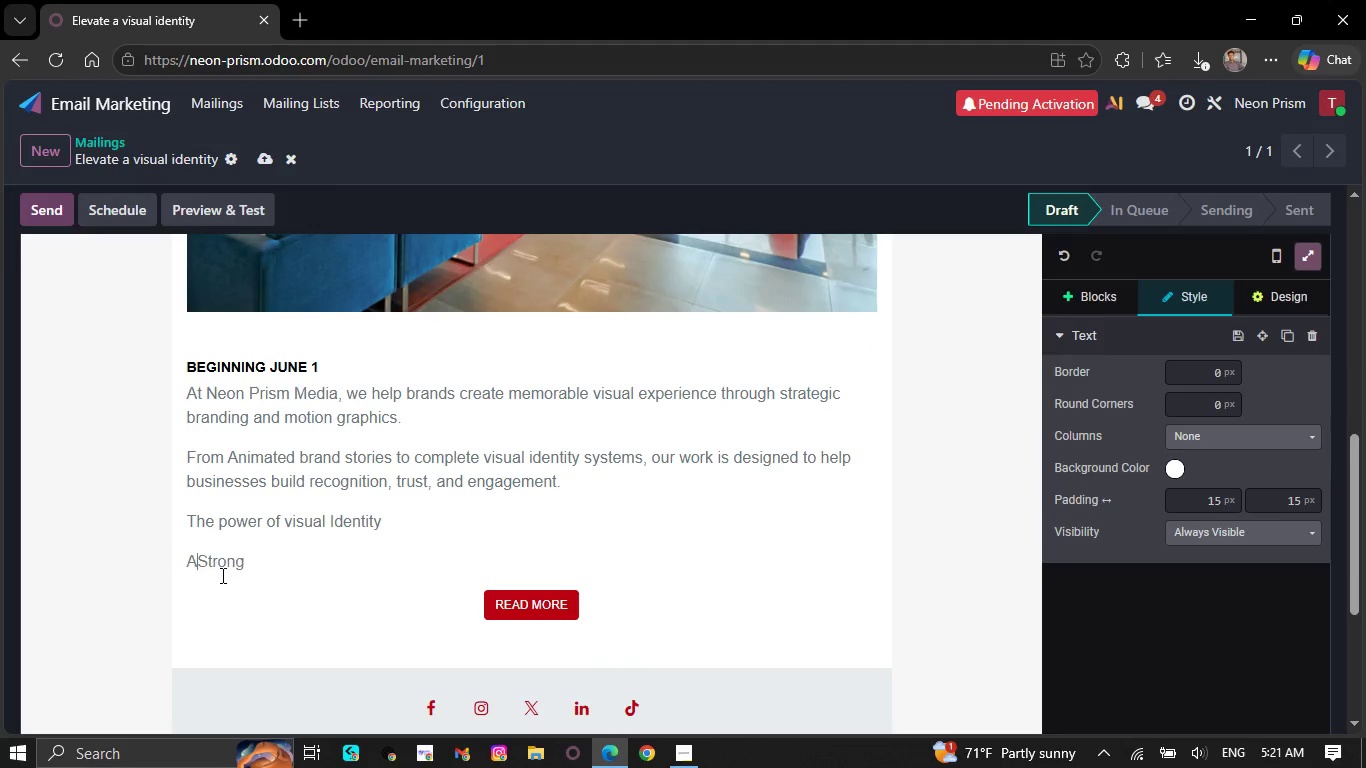 
key(A)
 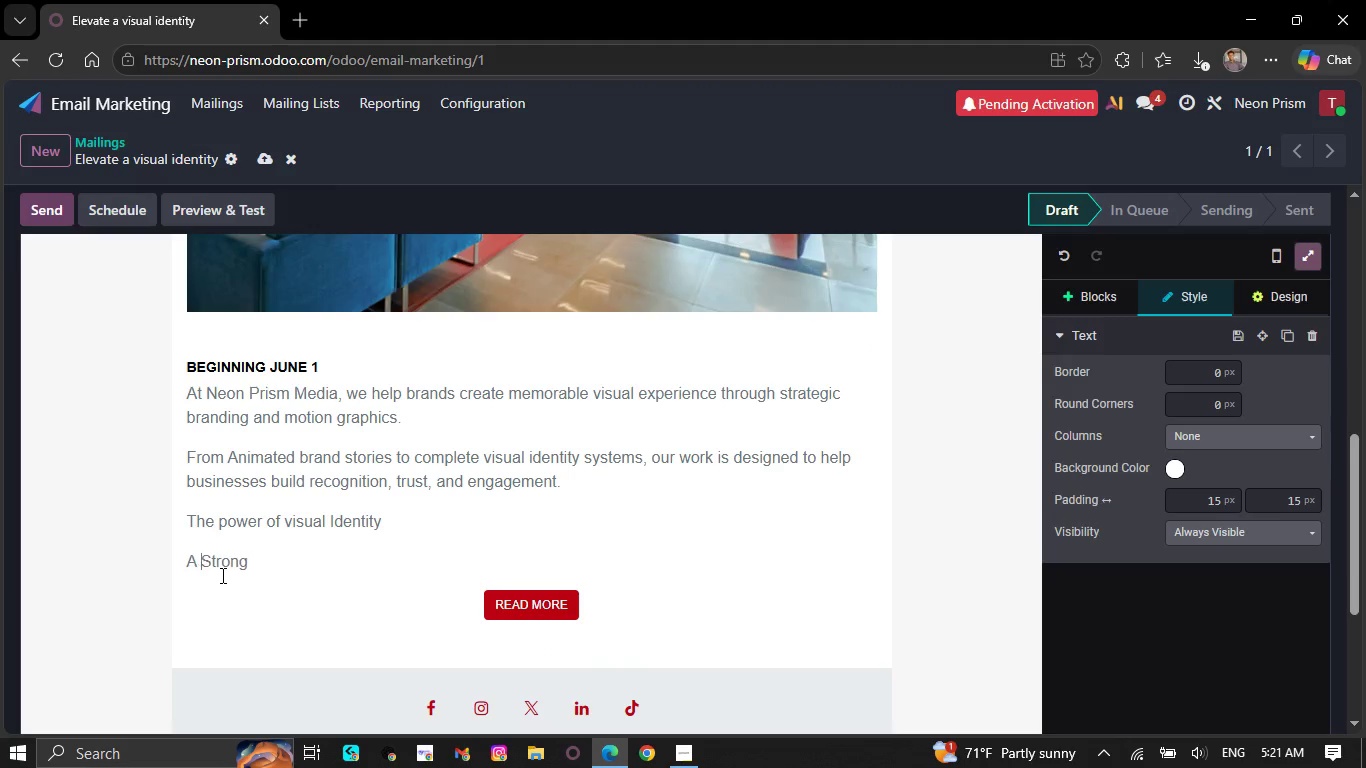 
key(Space)
 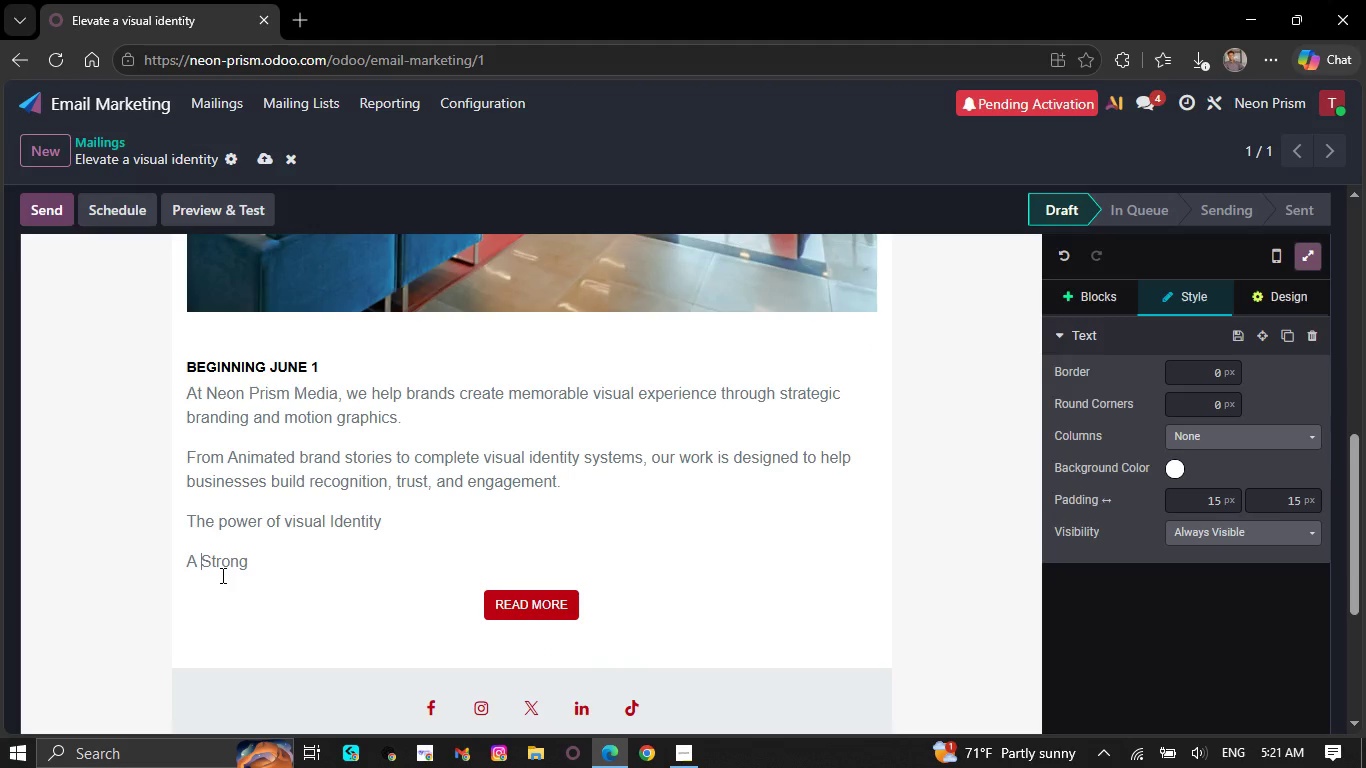 
key(CapsLock)
 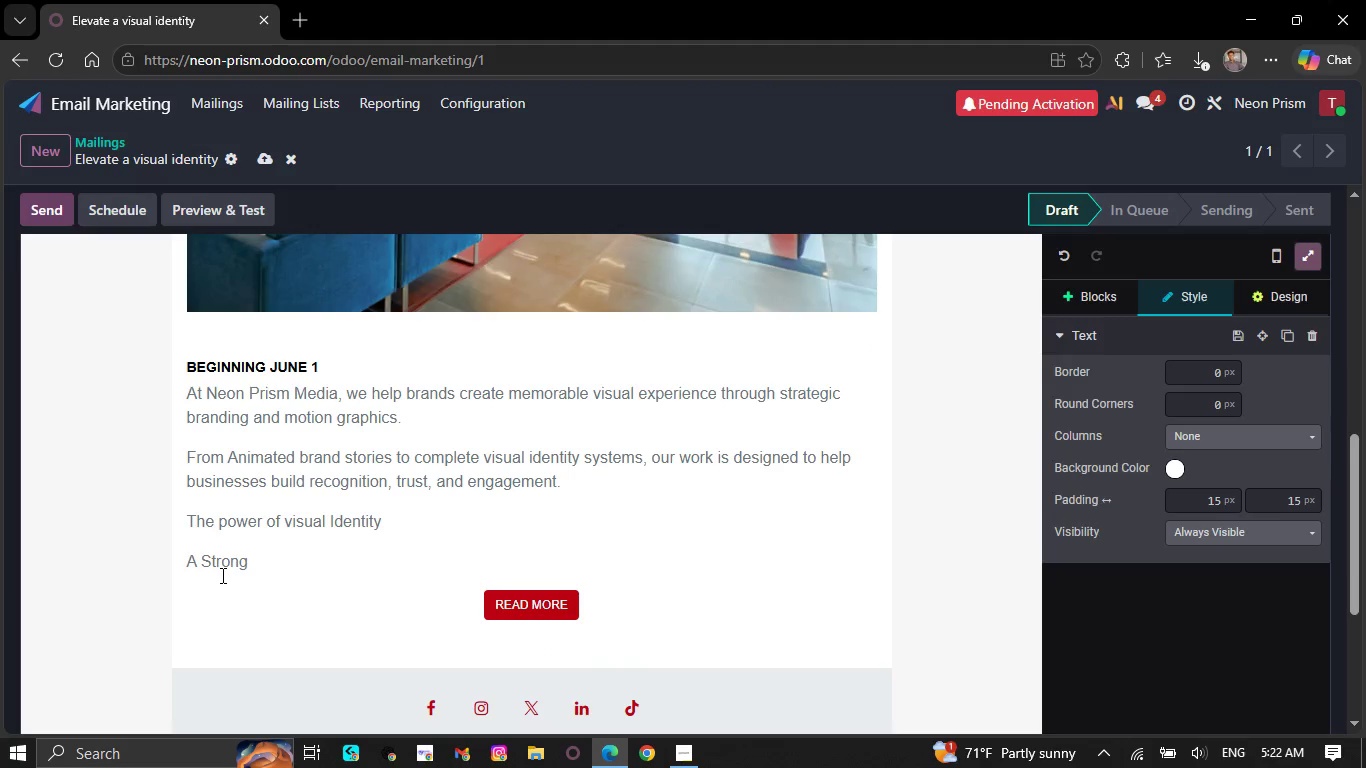 
wait(11.53)
 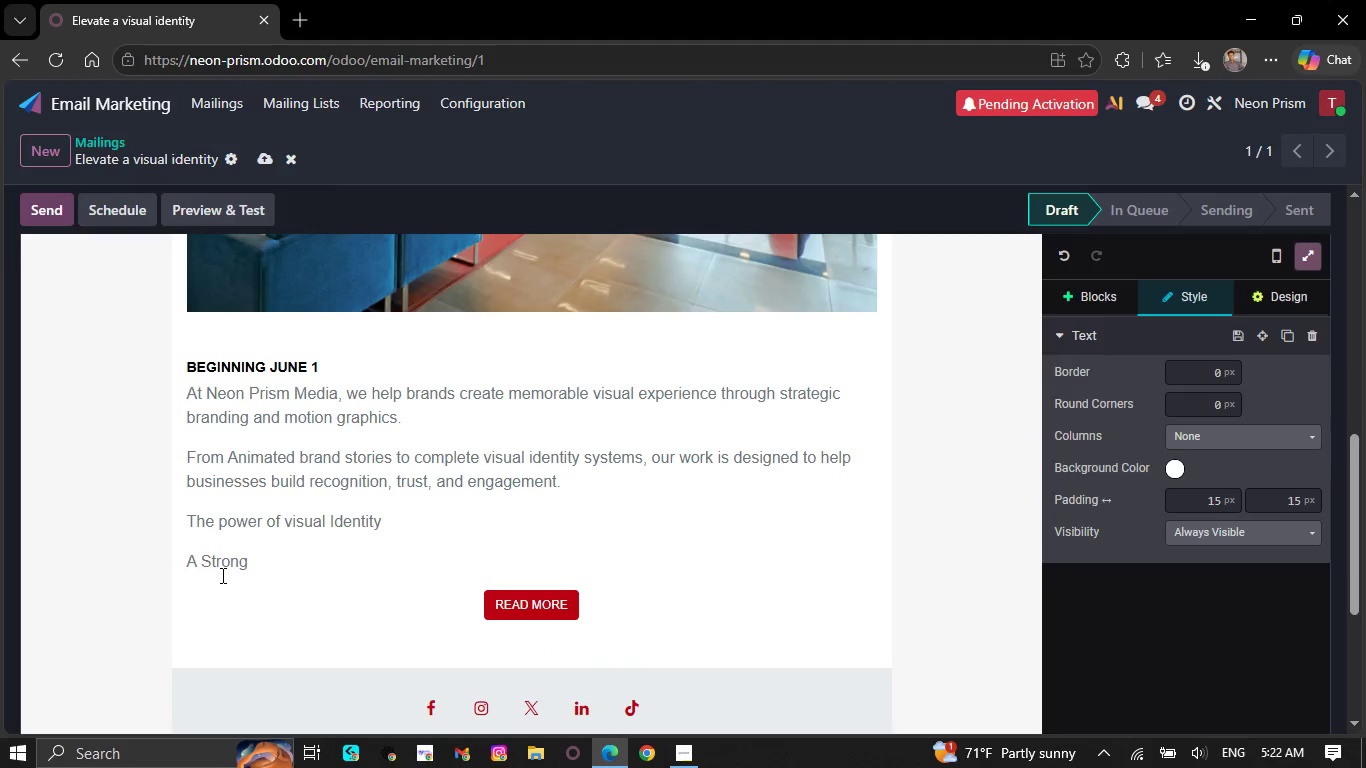 
key(ArrowRight)
 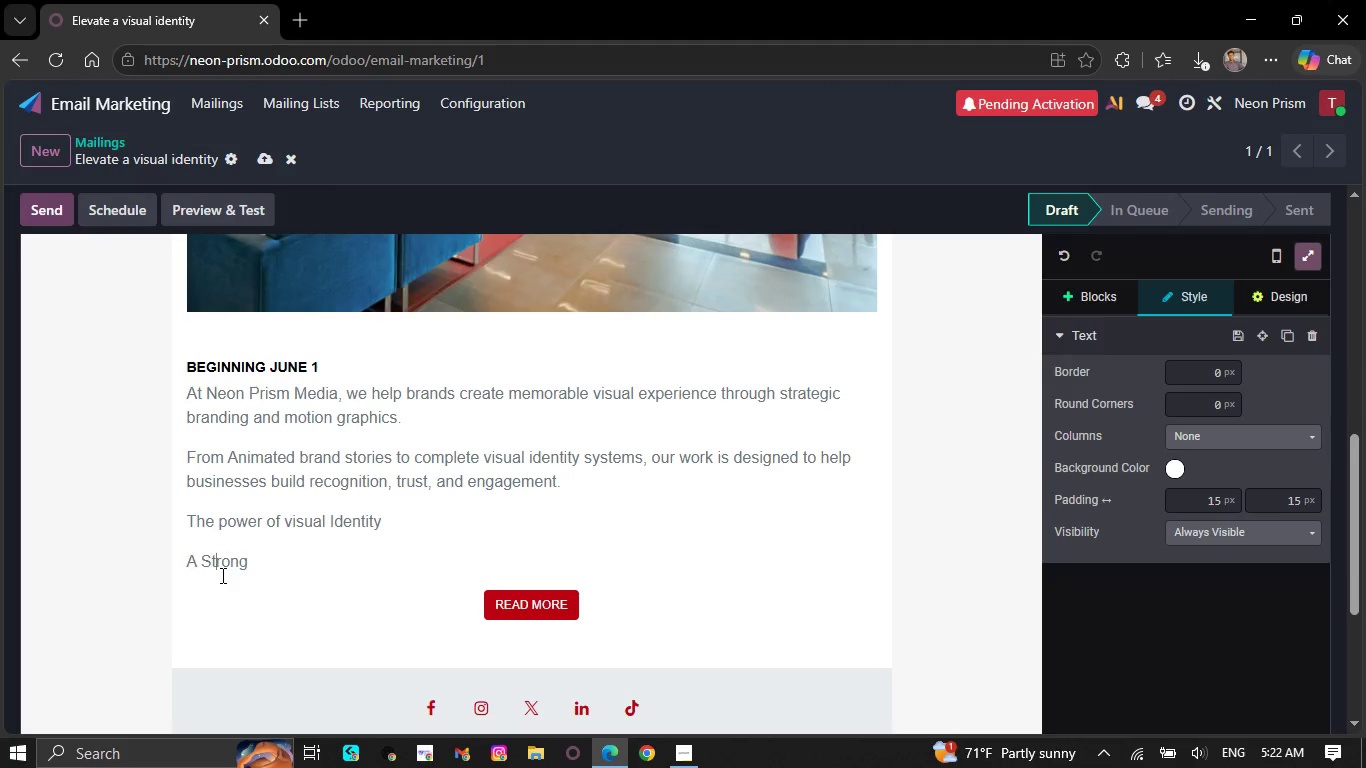 
key(ArrowRight)
 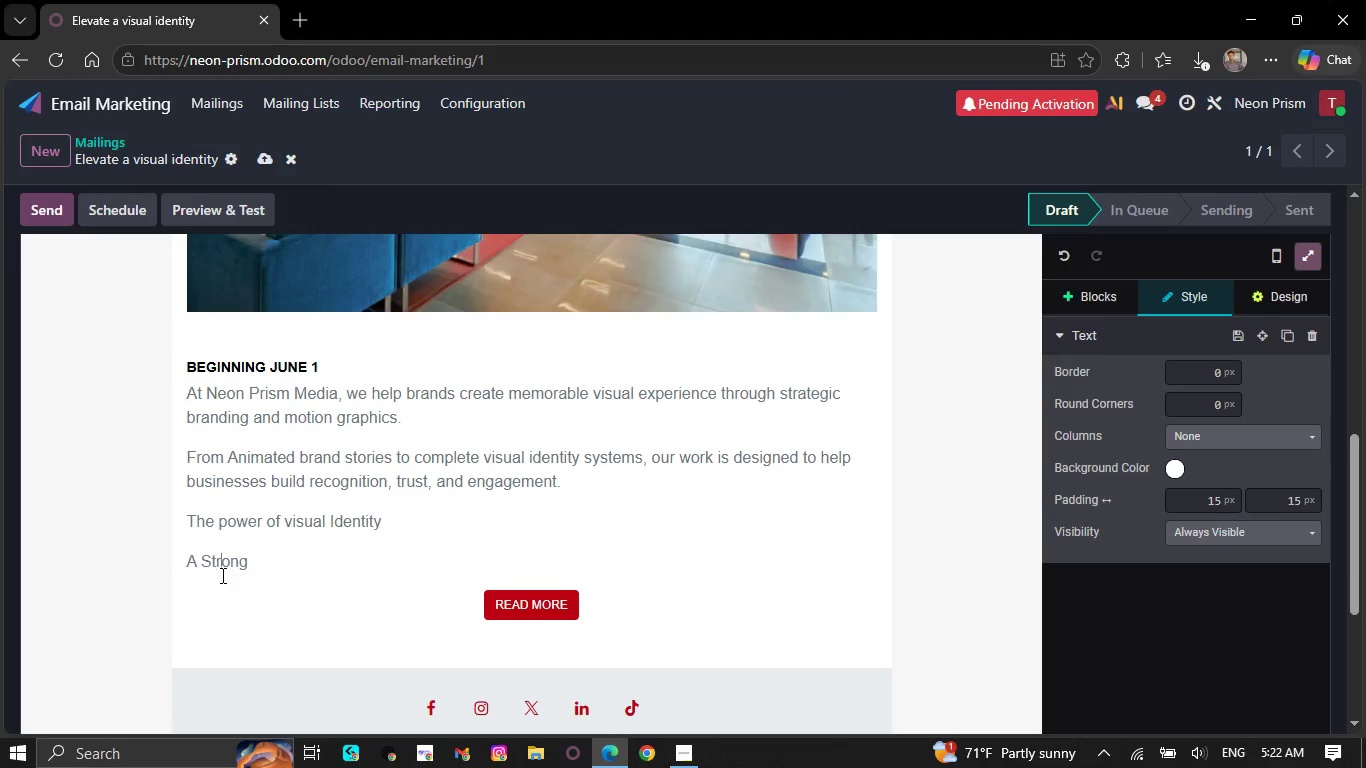 
key(ArrowRight)
 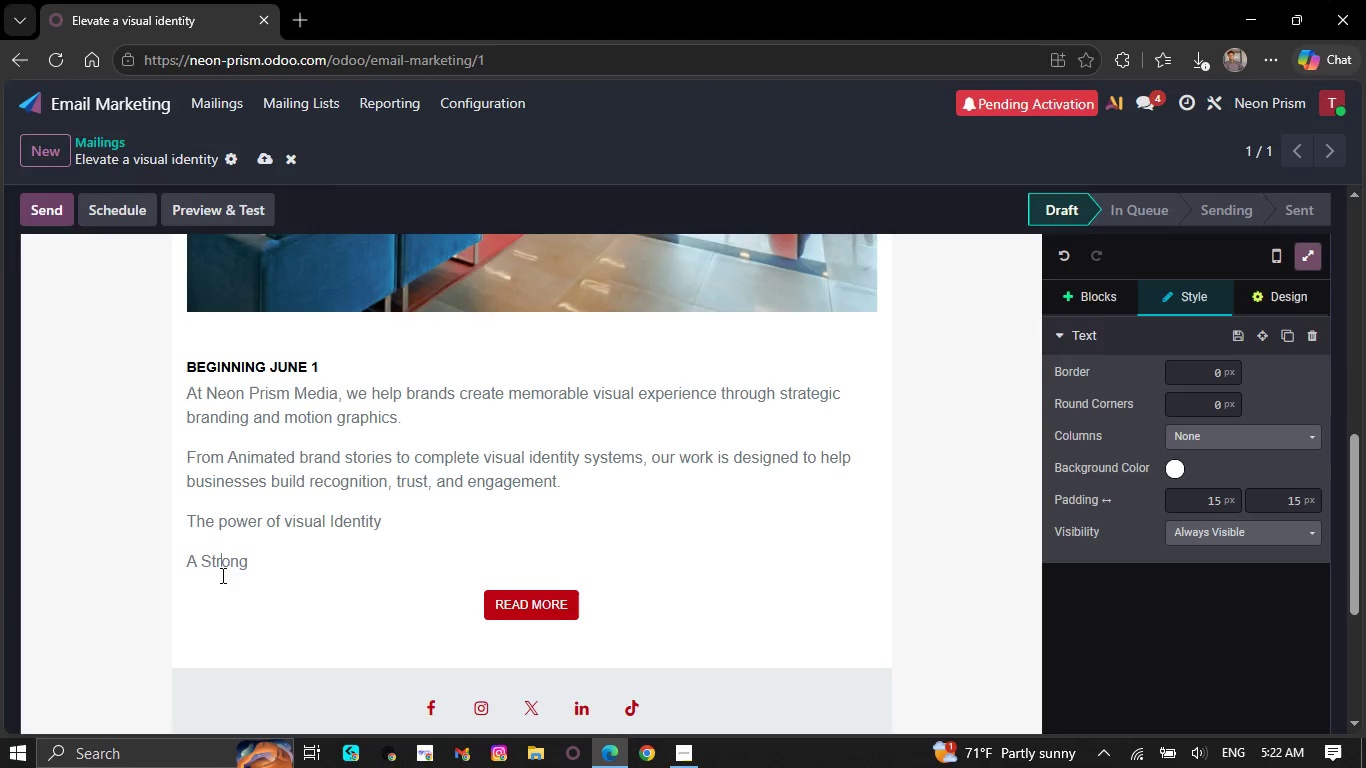 
key(ArrowRight)
 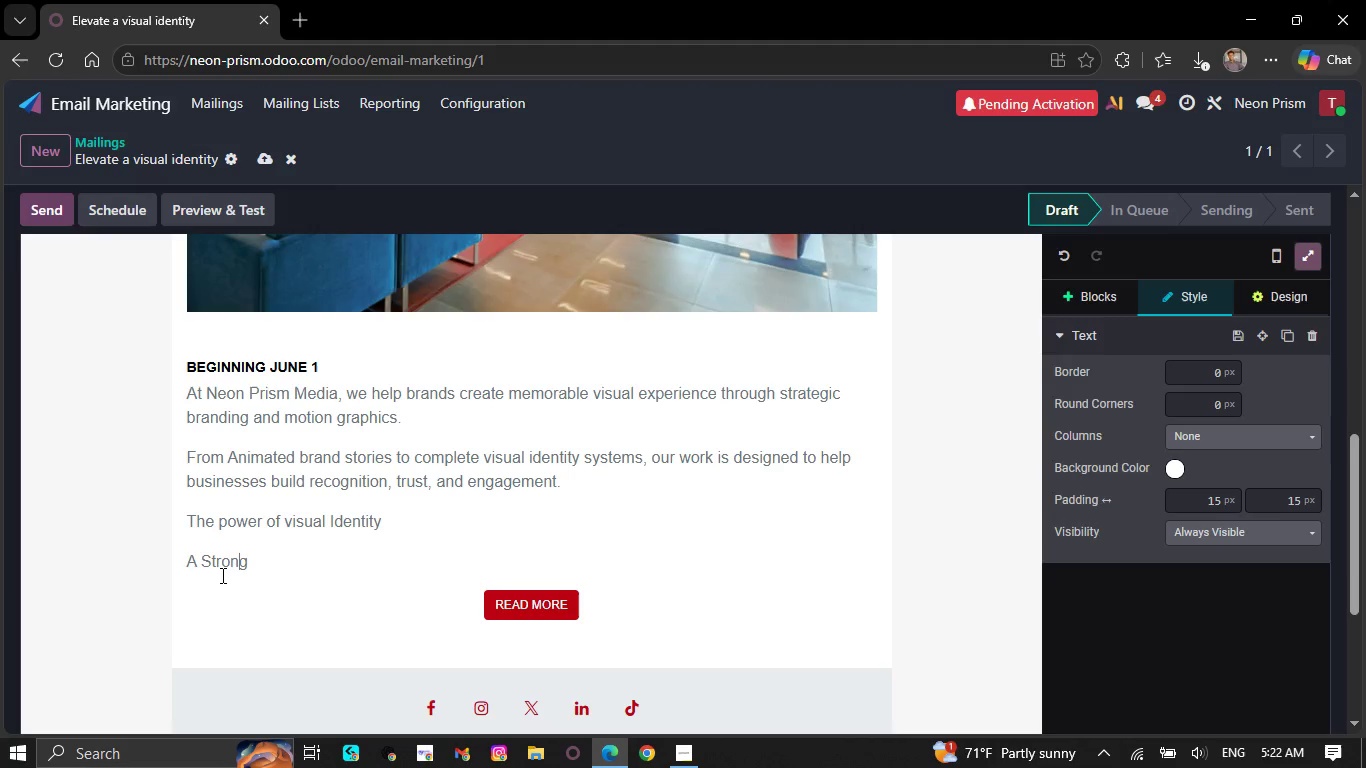 
key(ArrowRight)
 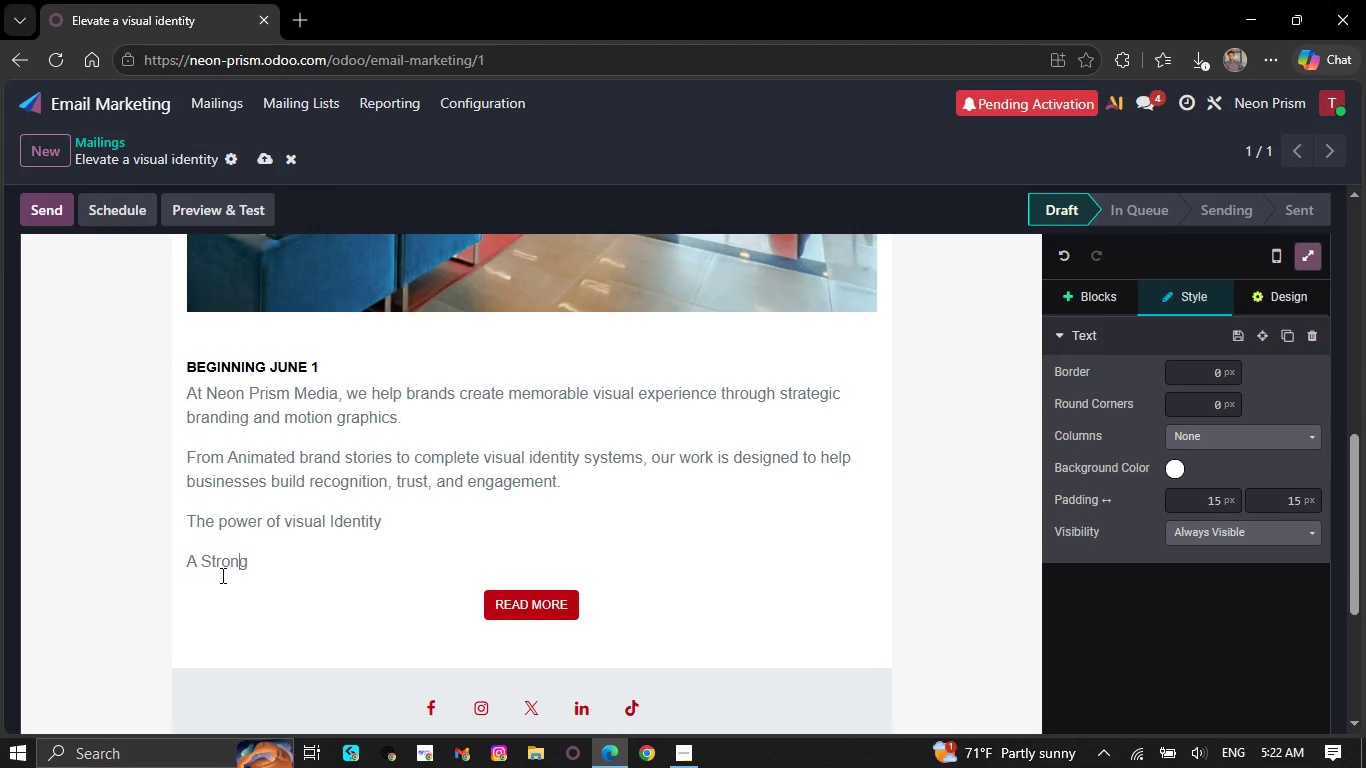 
key(ArrowRight)
 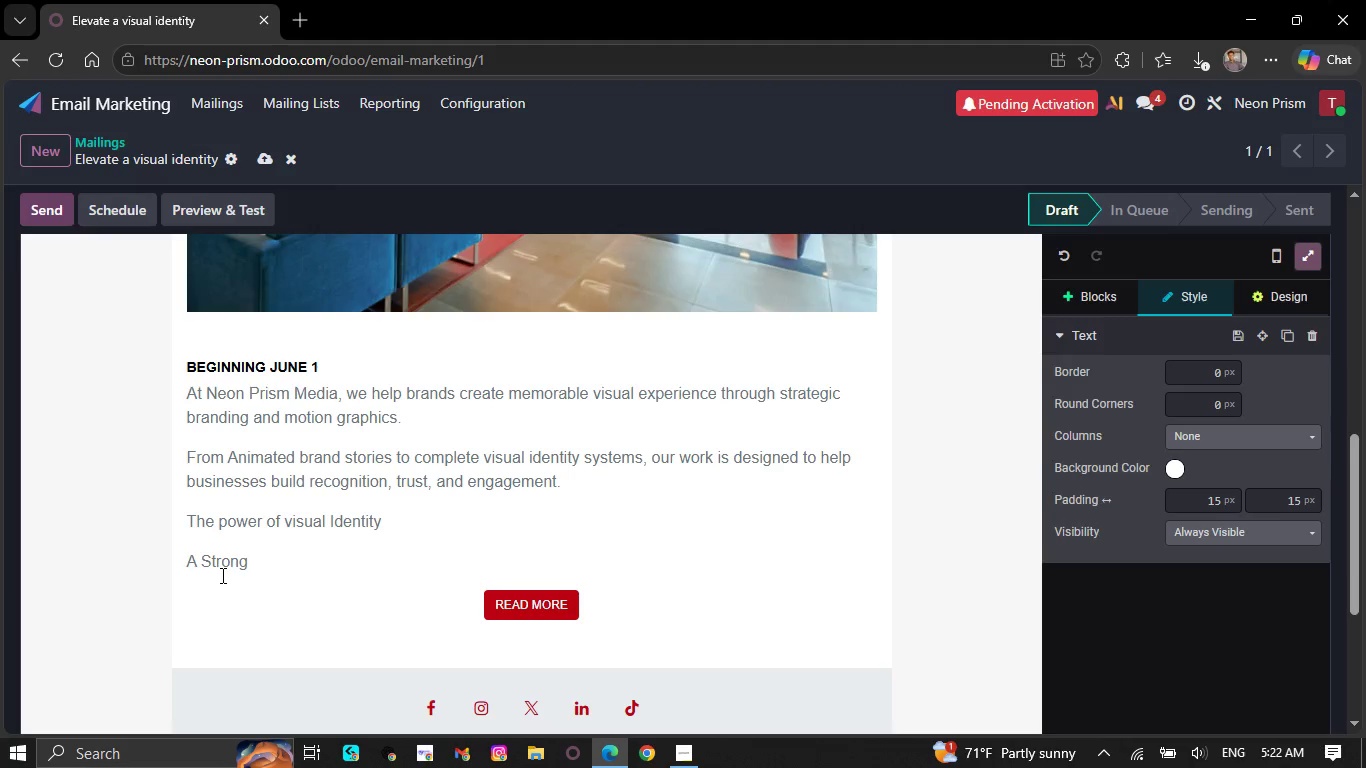 
type( Visual )
 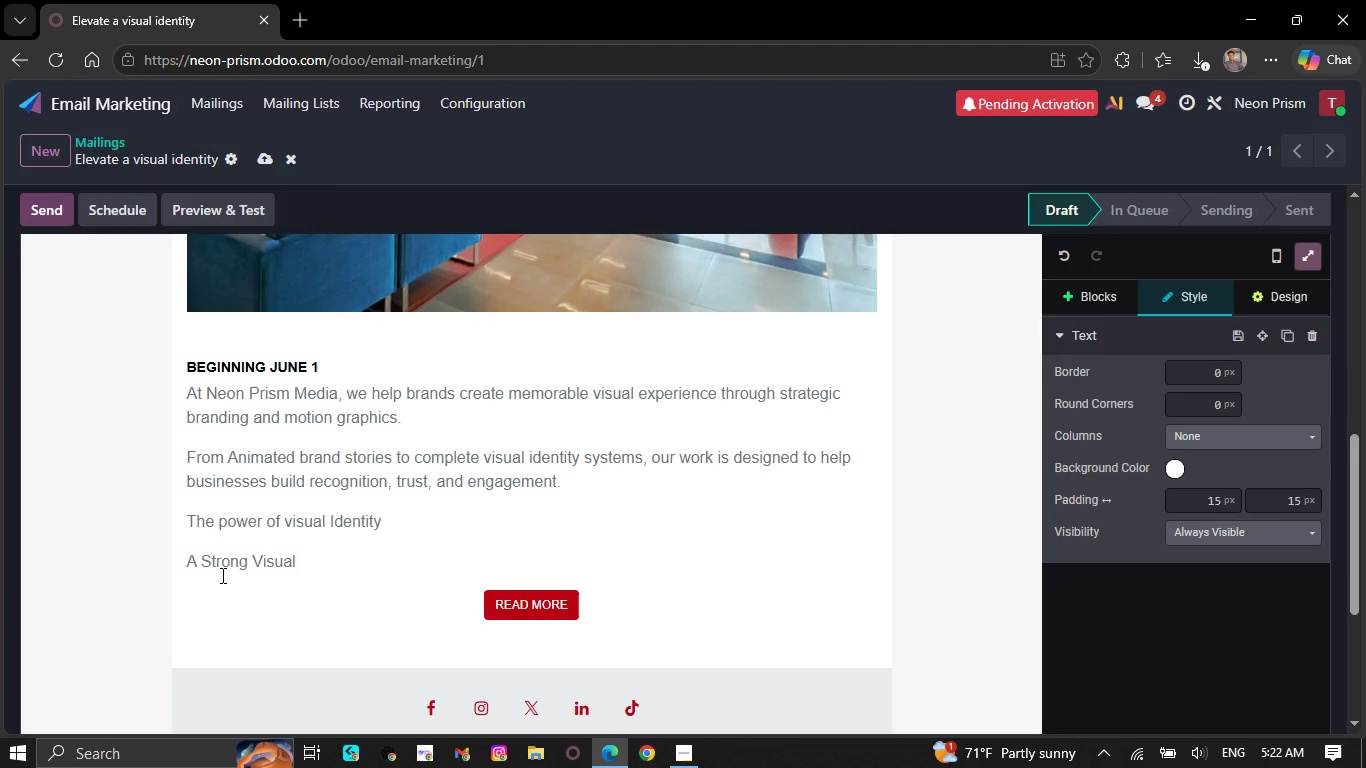 
wait(5.06)
 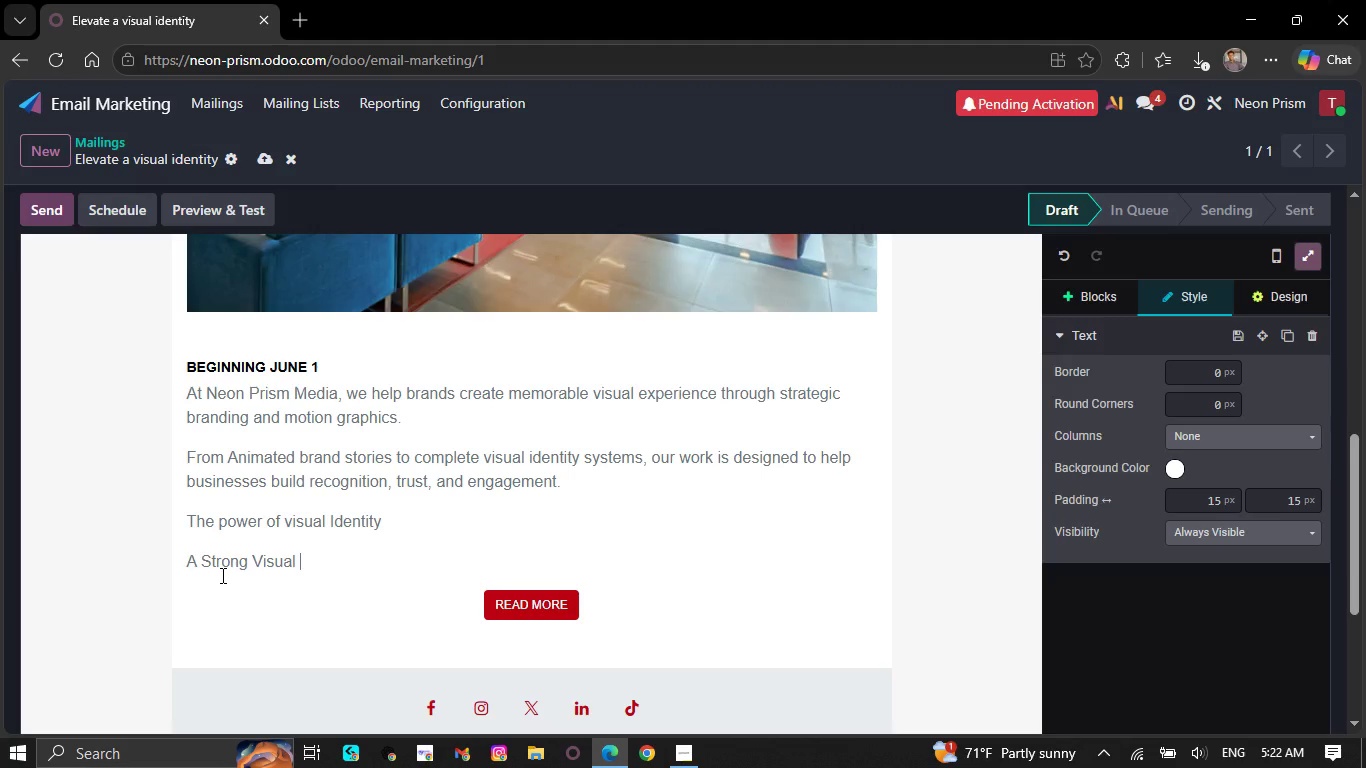 
type(Identity )
key(Backspace)
key(Backspace)
key(Backspace)
key(Backspace)
key(Backspace)
key(Backspace)
key(Backspace)
key(Backspace)
type(DENTITY )
 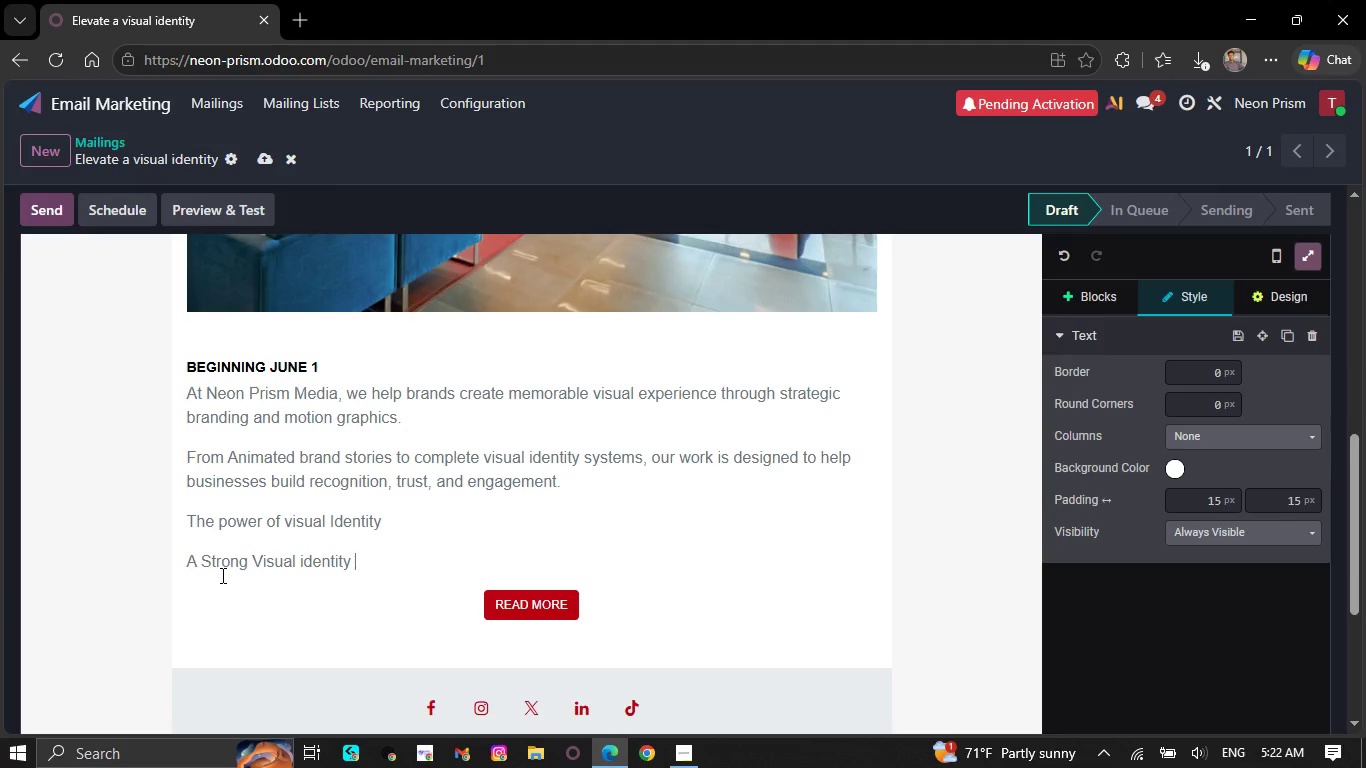 
wait(6.14)
 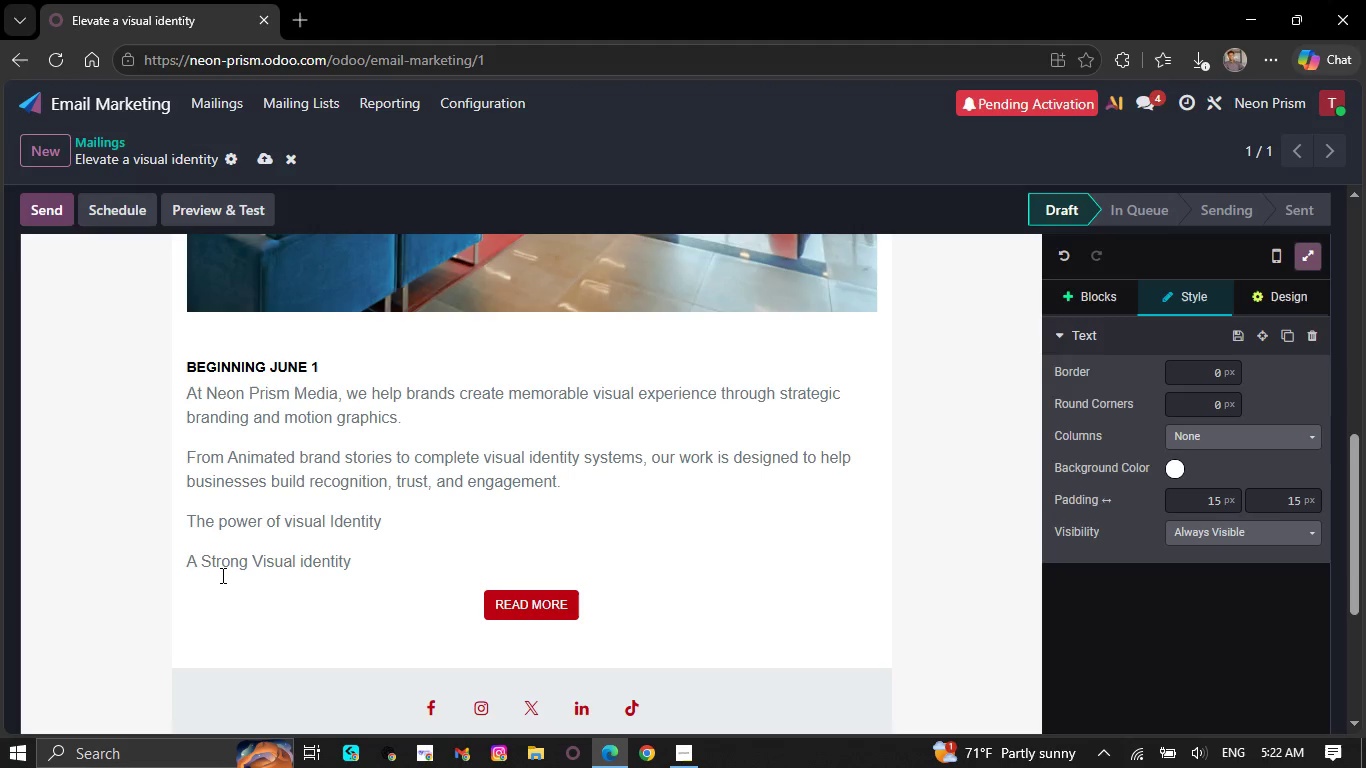 
type(DOES MORE THAN LOOK )
 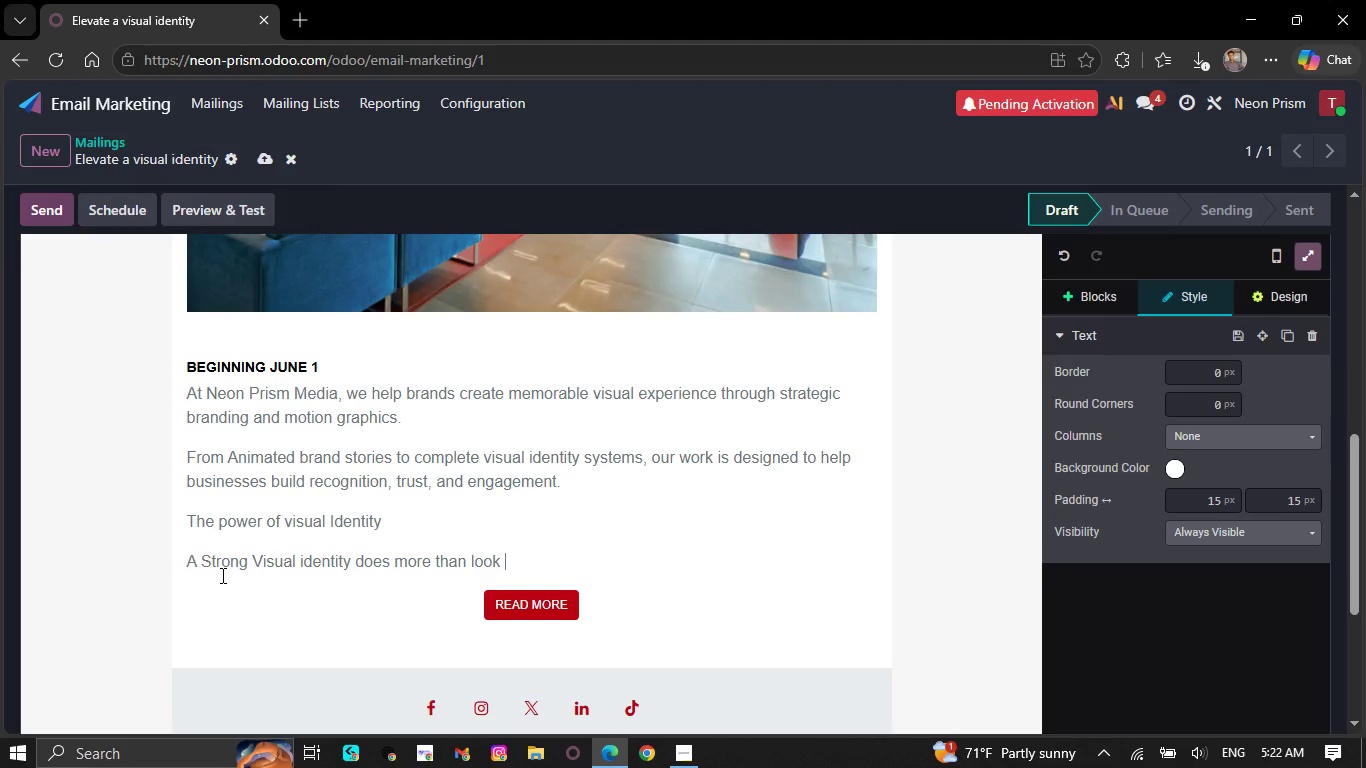 
type(PROFESSIONAL )
 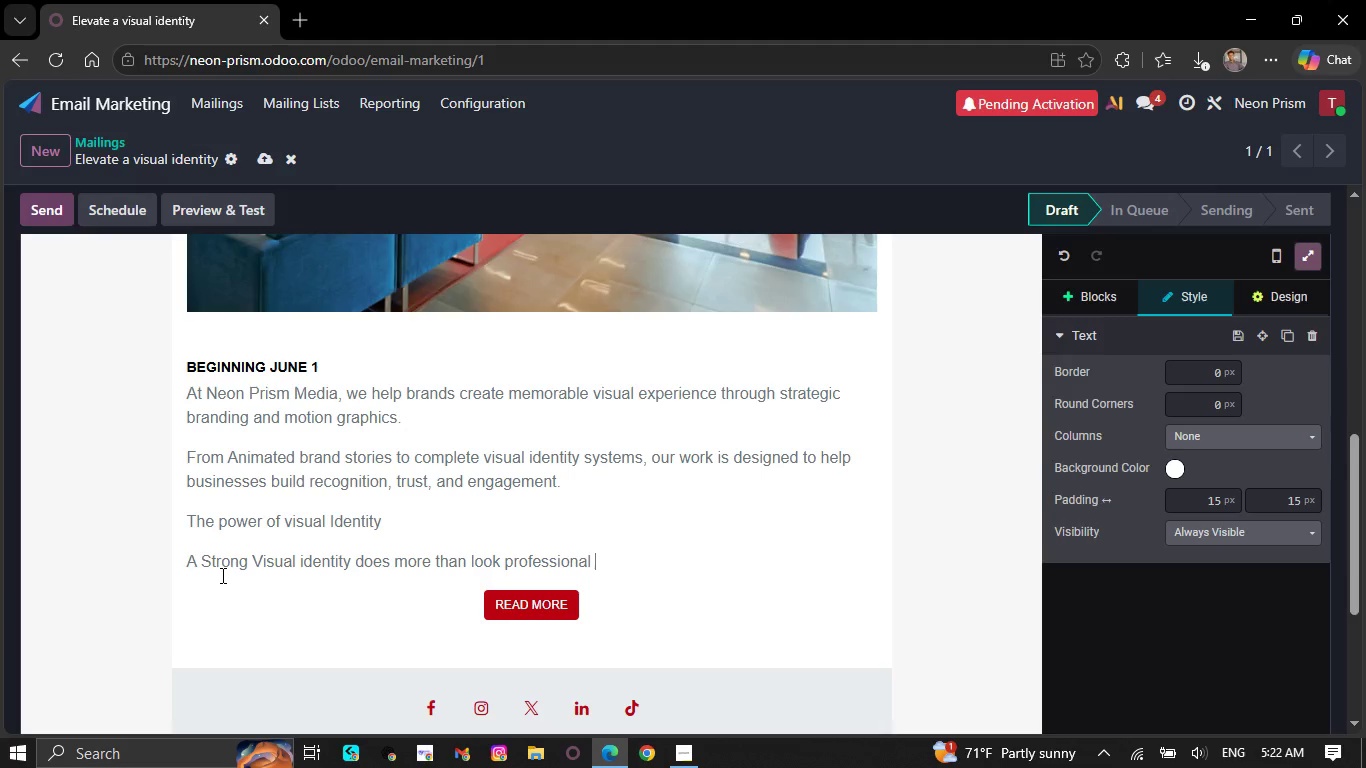 
type(IT COMMUNICATE CRE)
 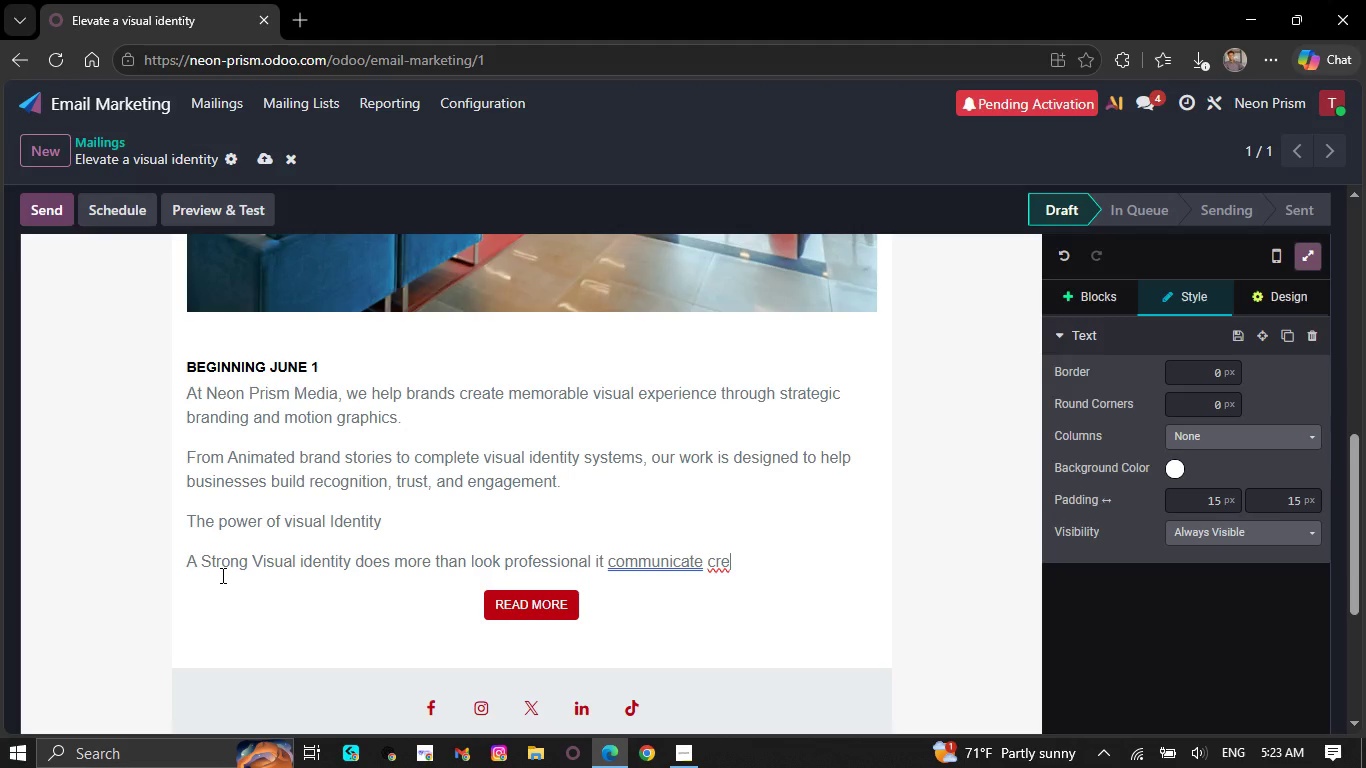 
type(DIBILITY, CREATES EMOTIONAL)
 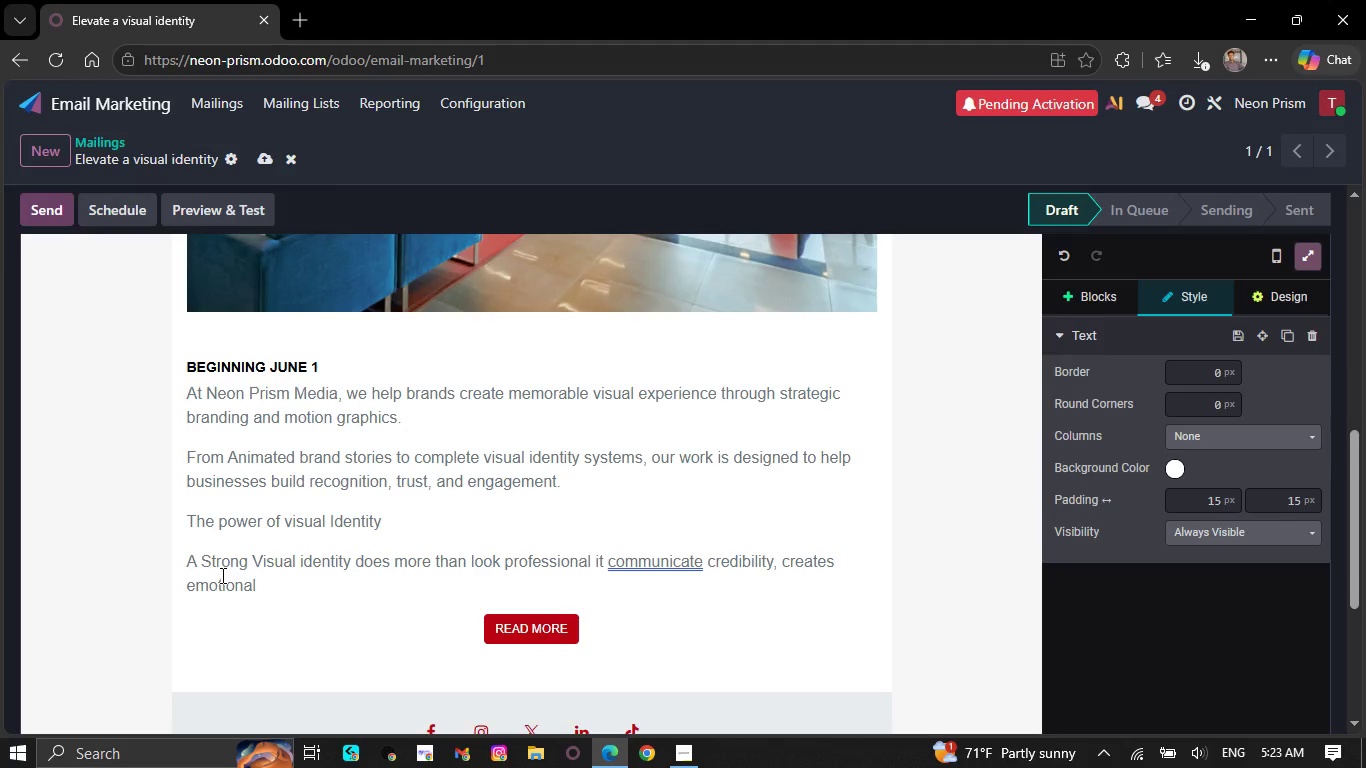 
wait(9.03)
 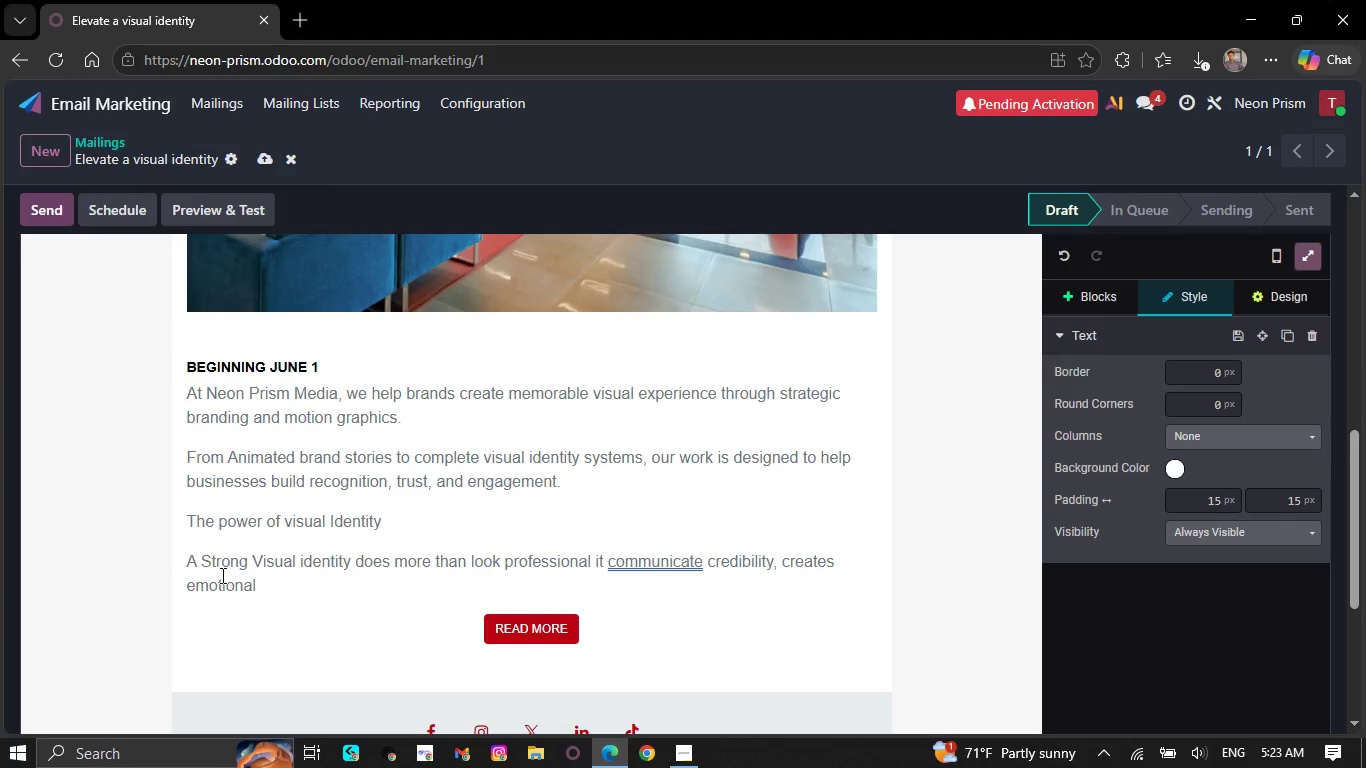 
type( CONNECTION )
 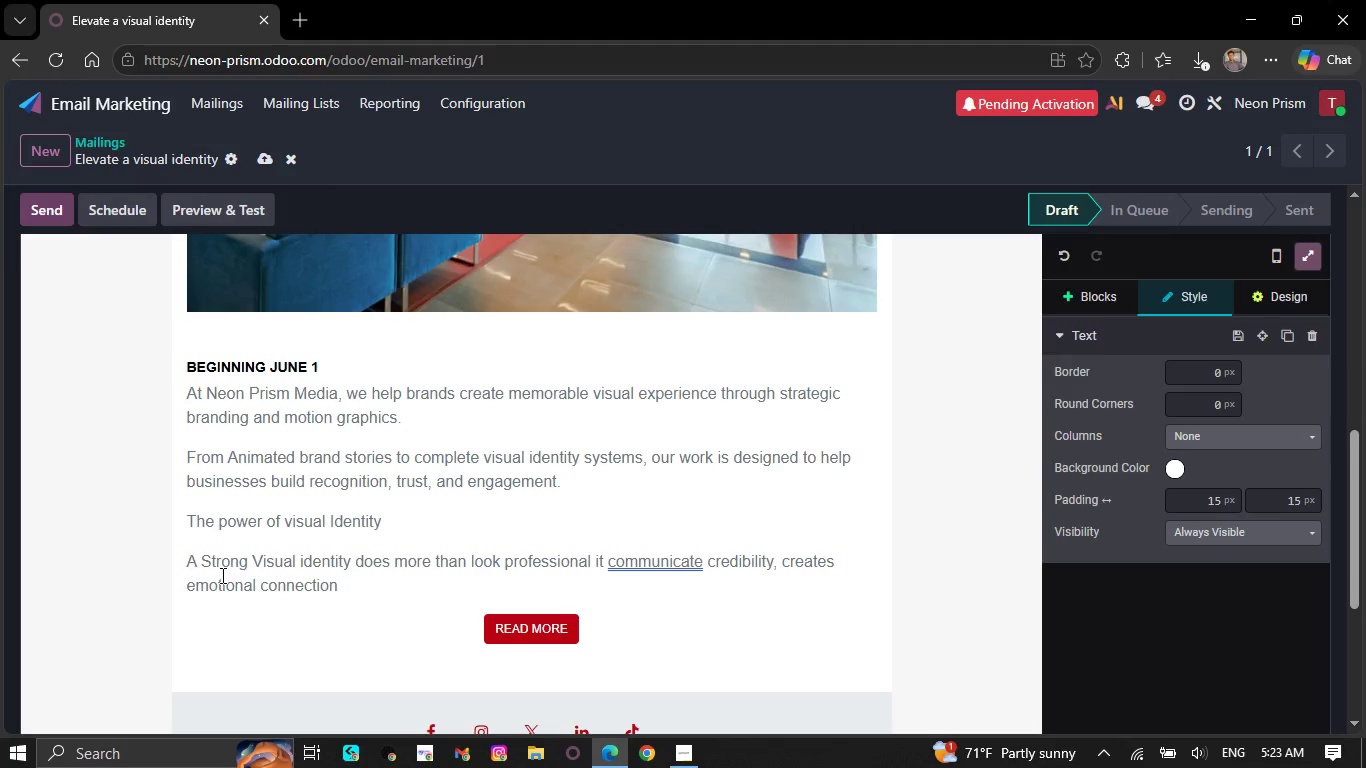 
type(AND IMPROVES )
 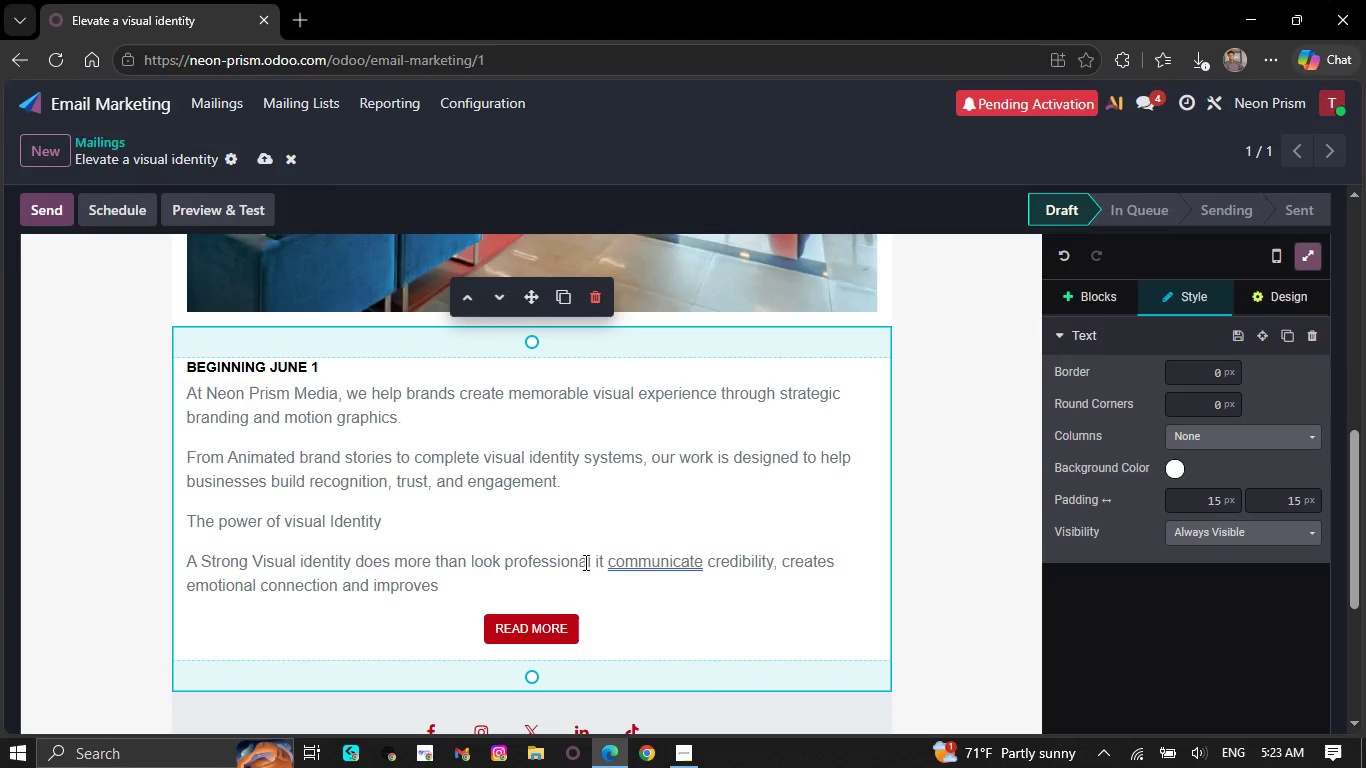 
right_click([651, 572])
 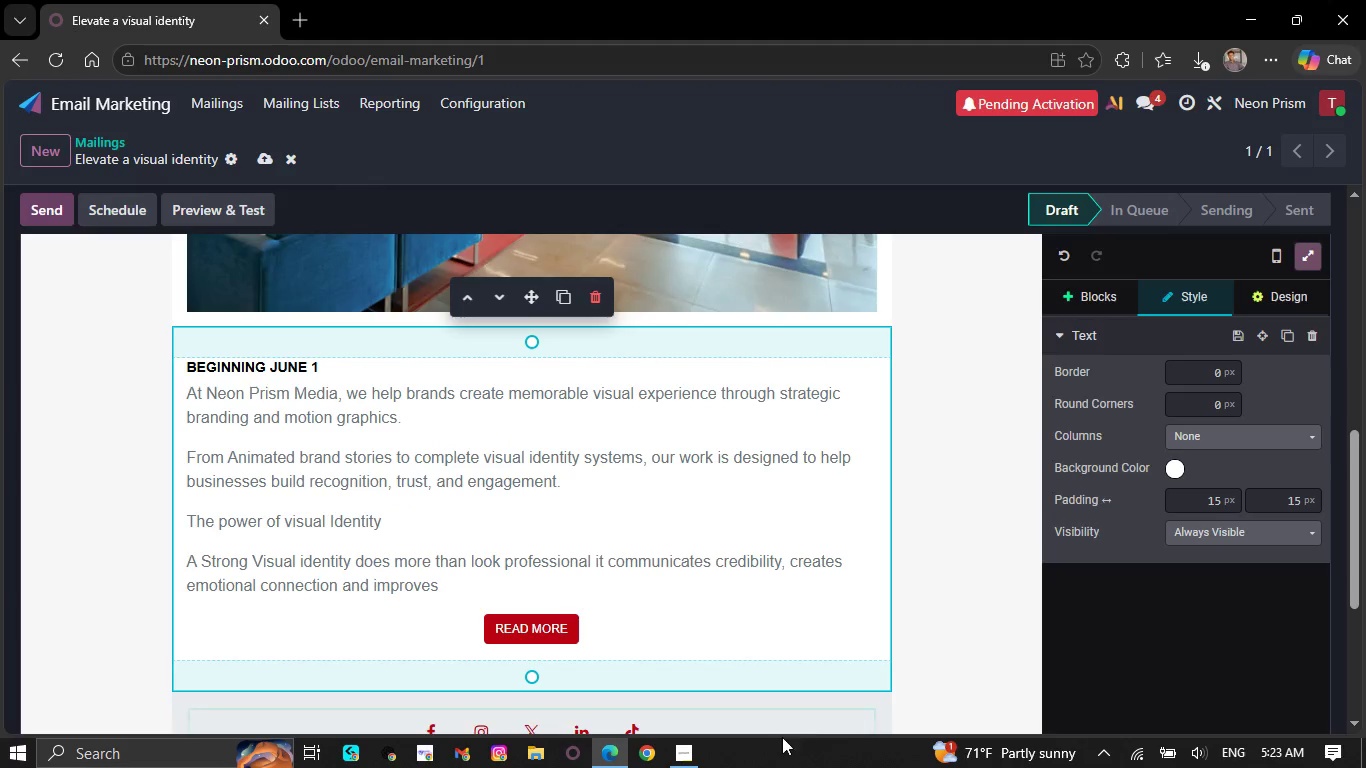 
left_click([698, 742])